 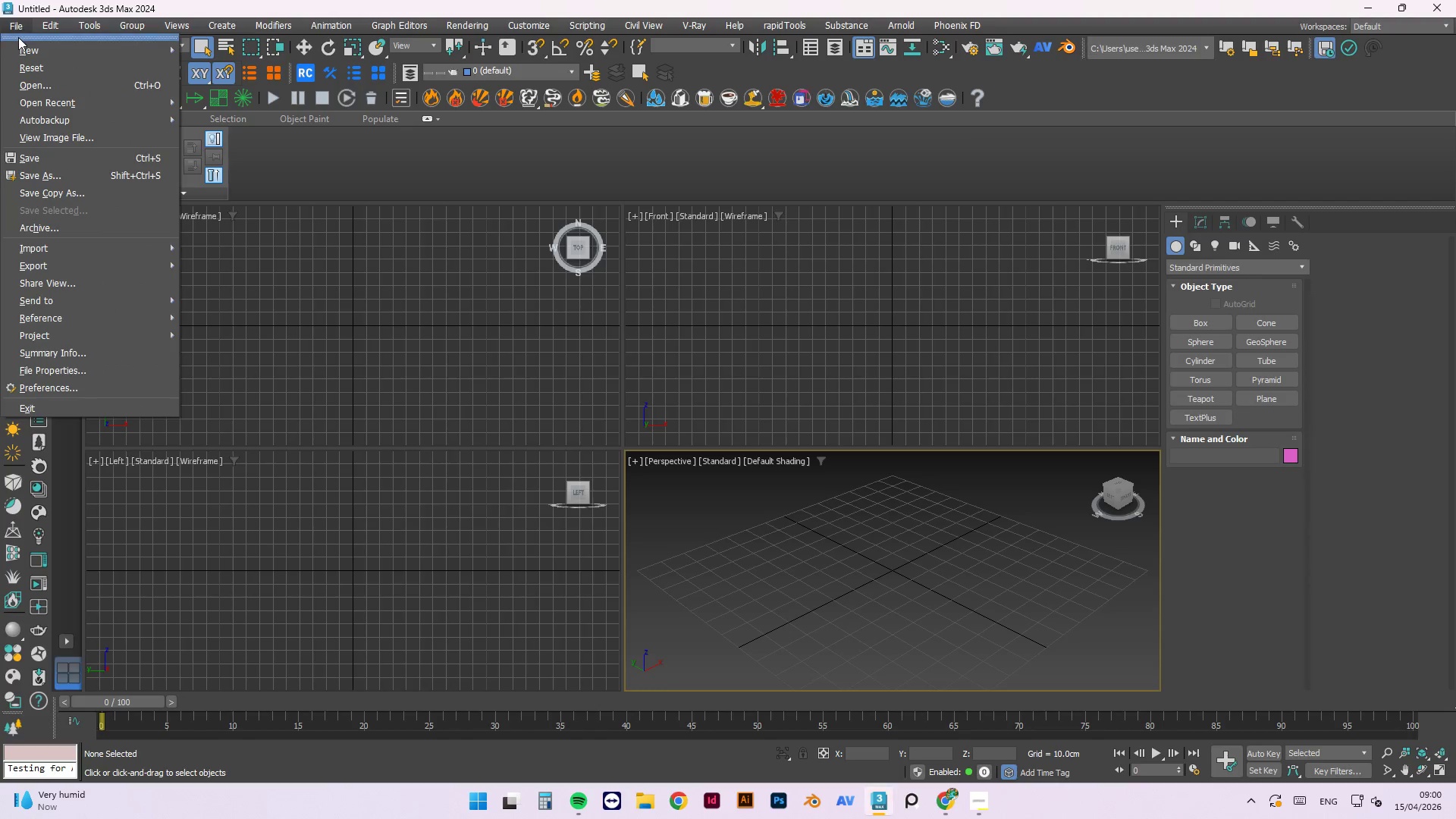 
left_click([78, 100])
 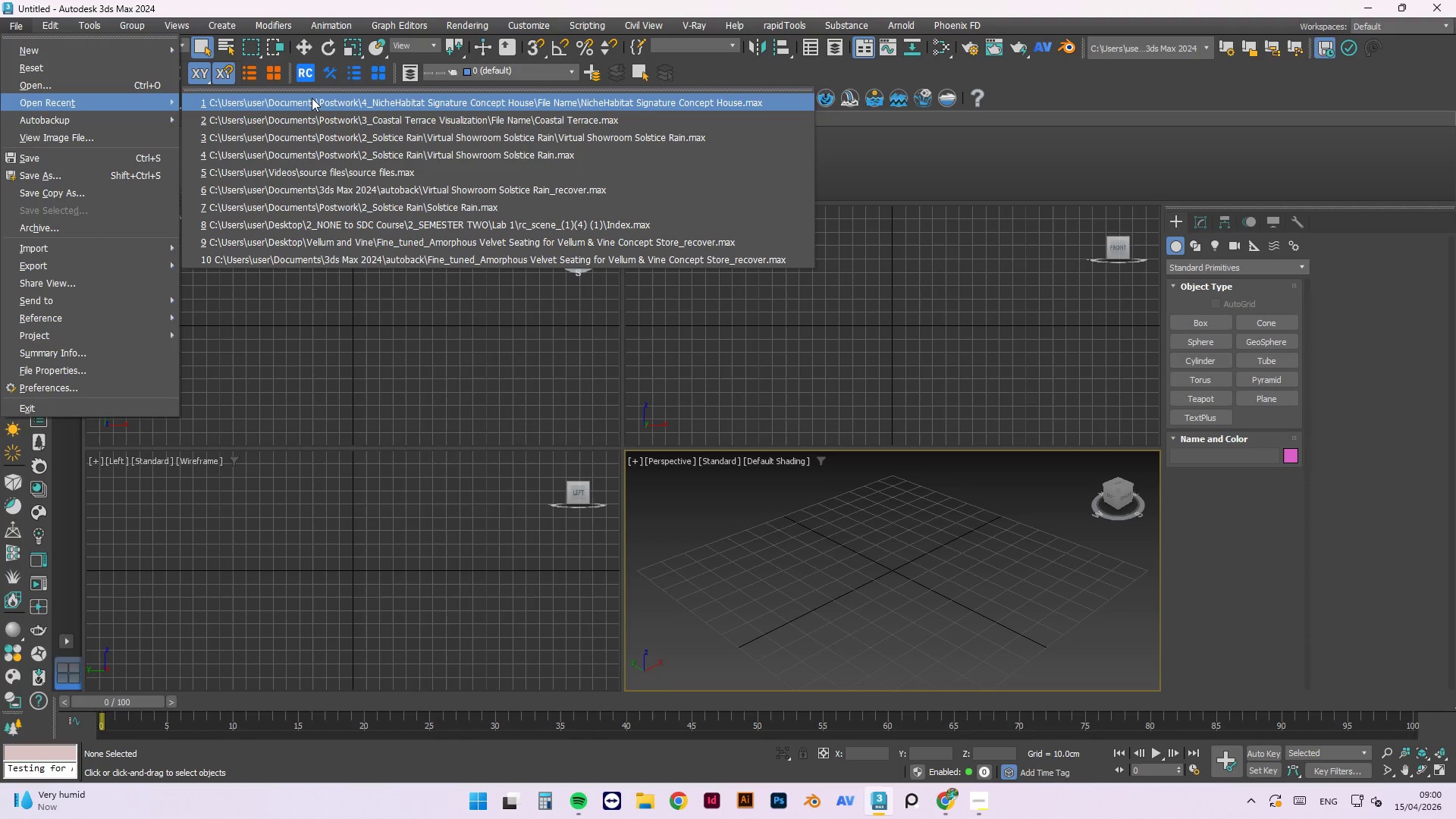 
left_click([312, 98])
 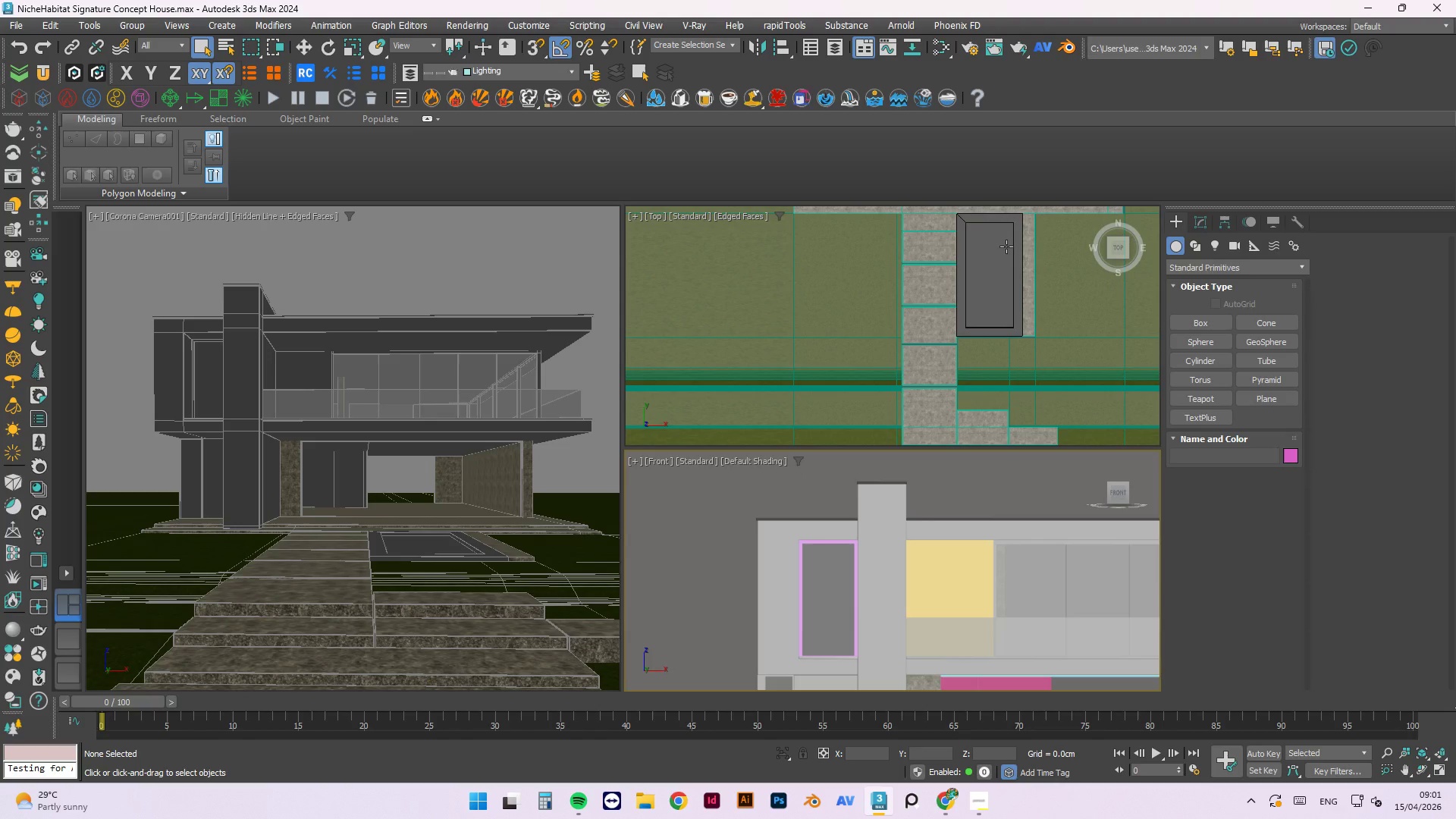 
wait(26.65)
 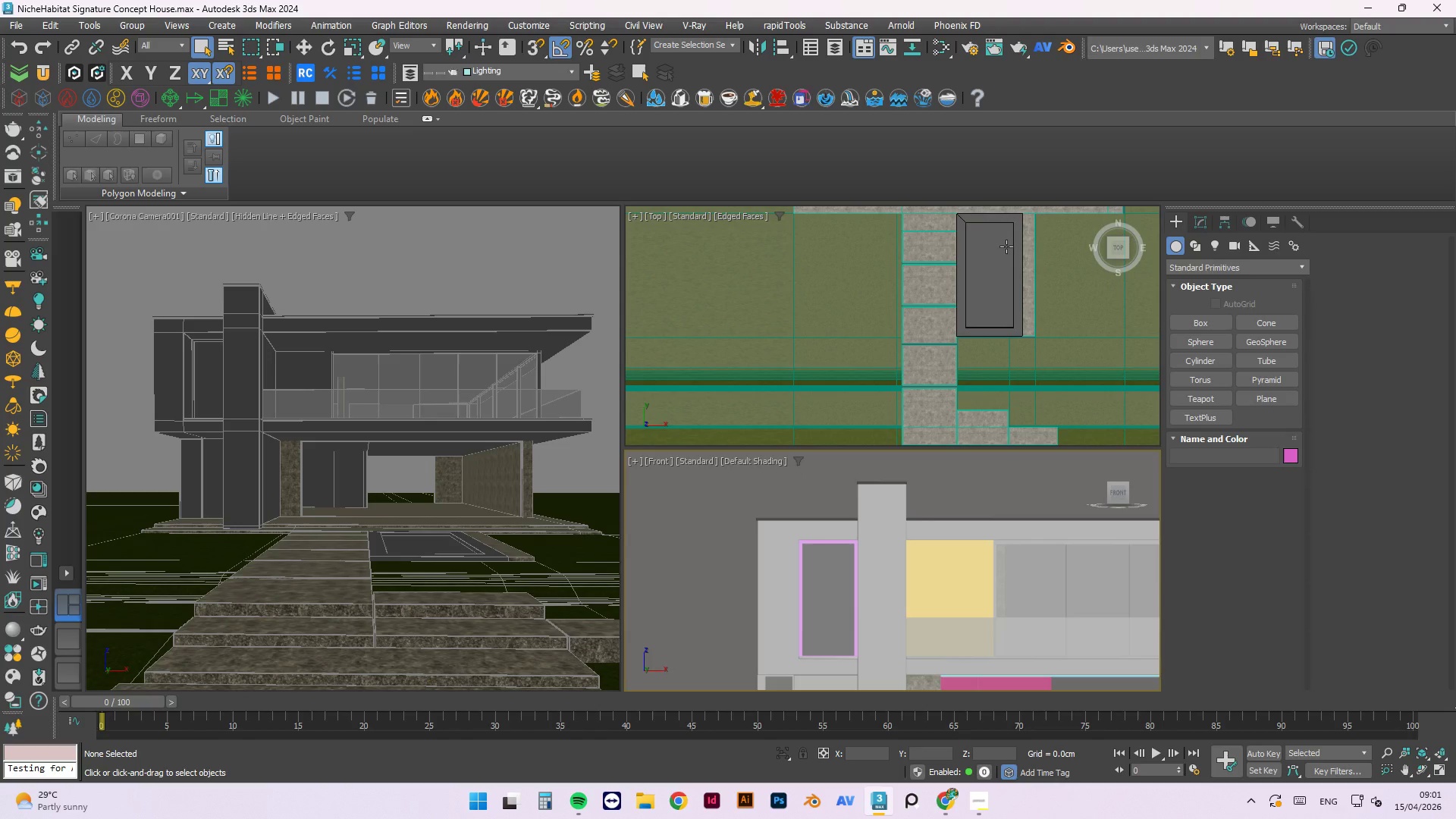 
mouse_move([18, 599])
 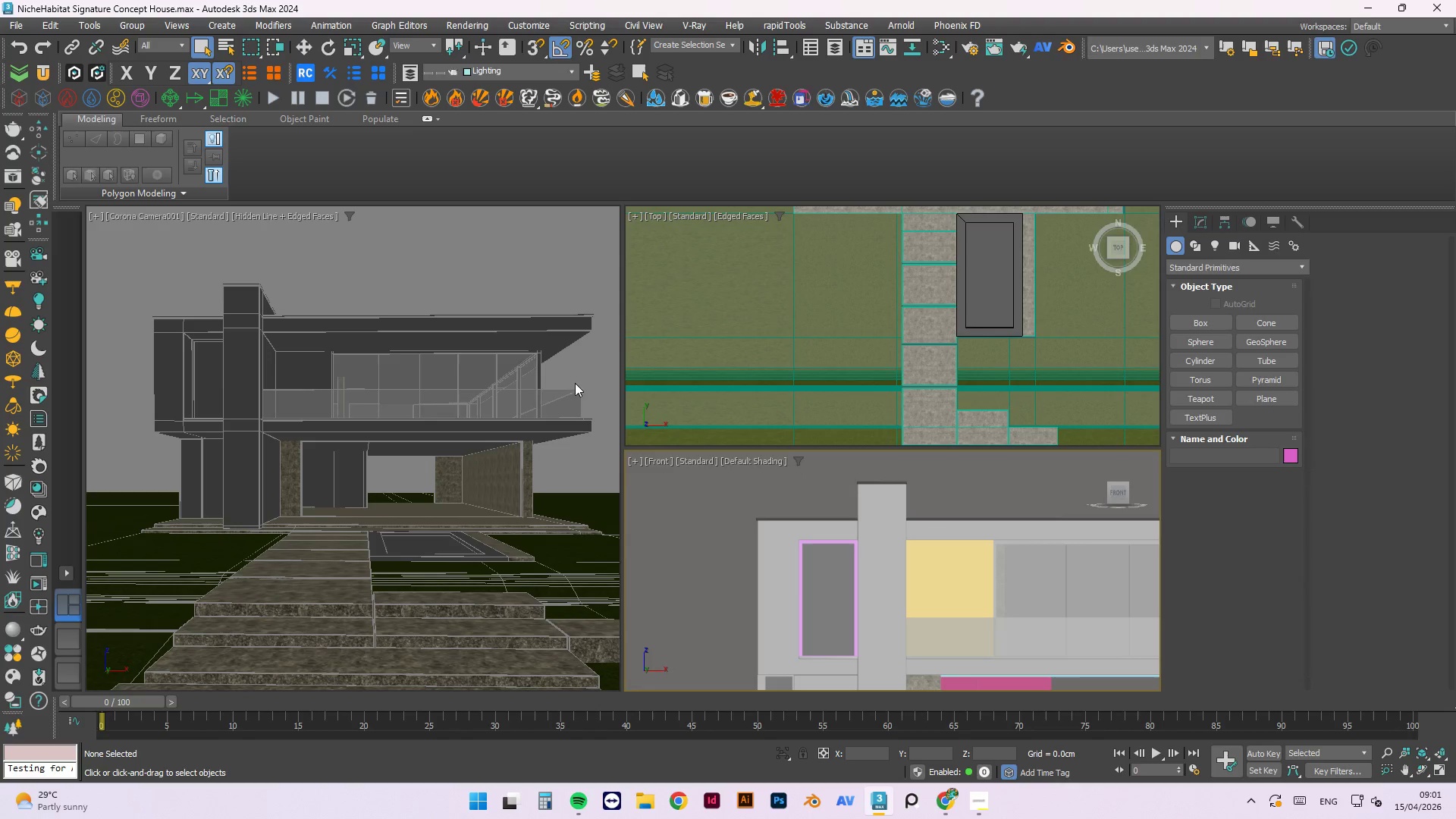 
wait(14.14)
 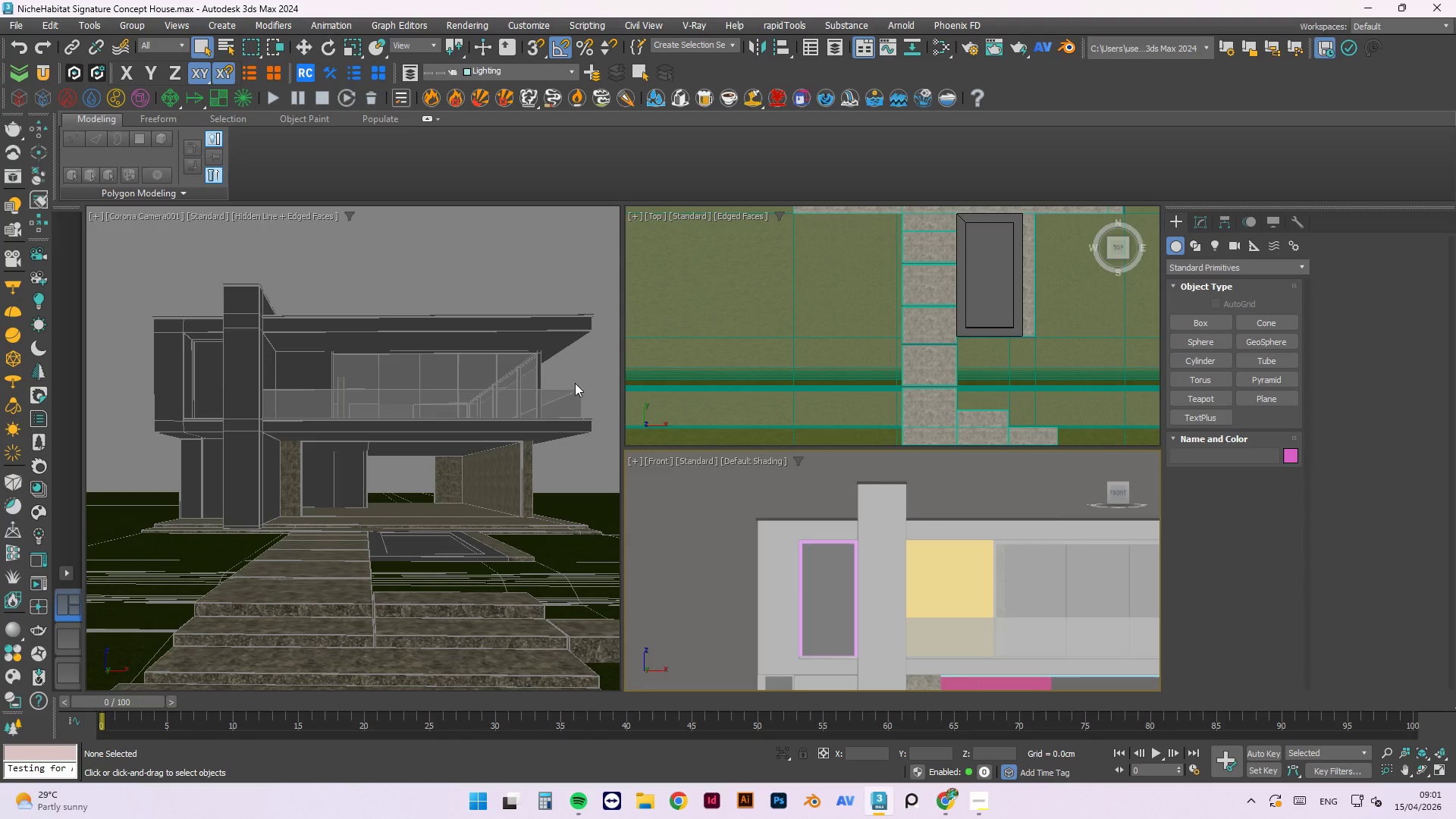 
left_click([36, 516])
 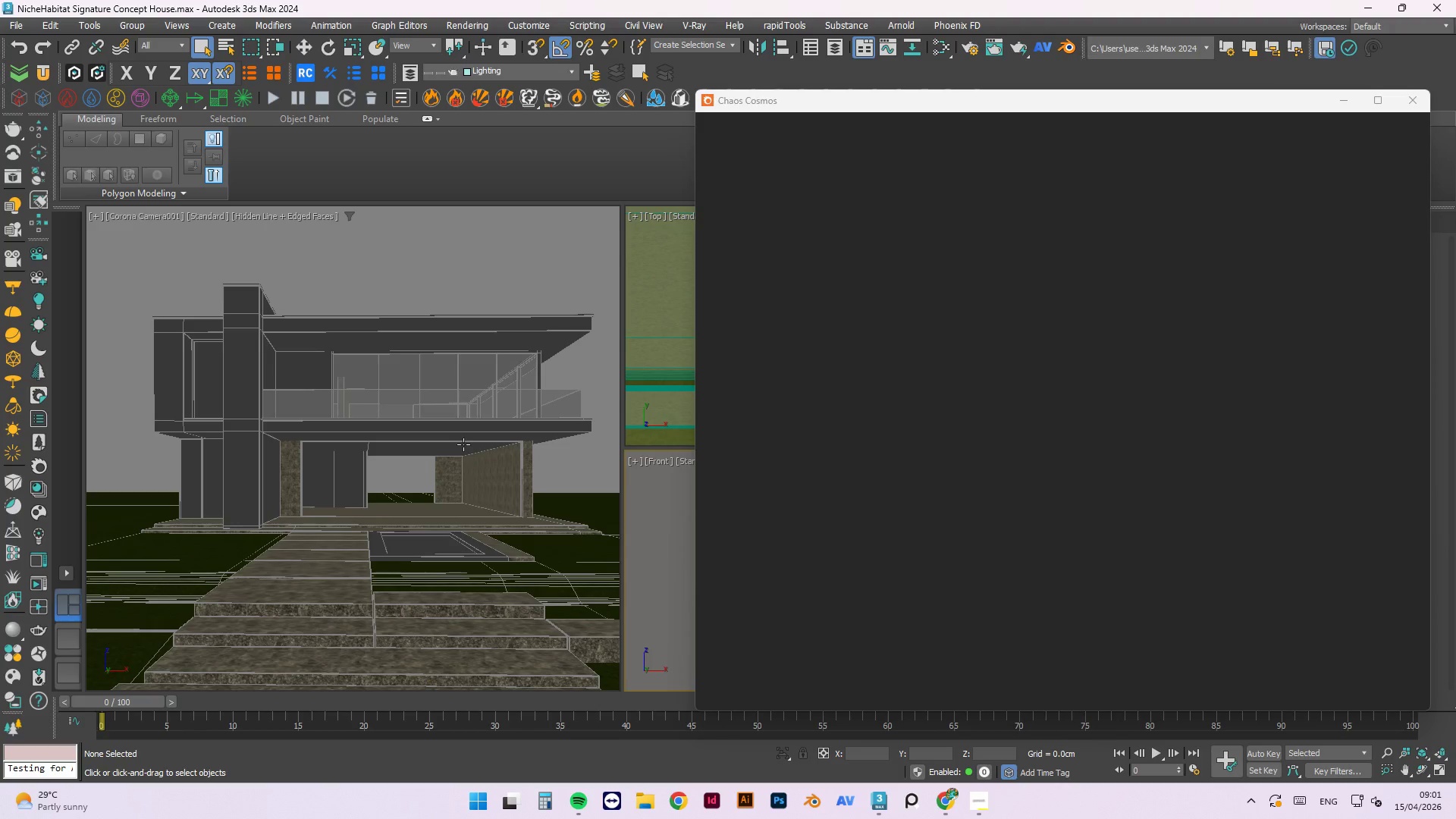 
left_click([458, 446])
 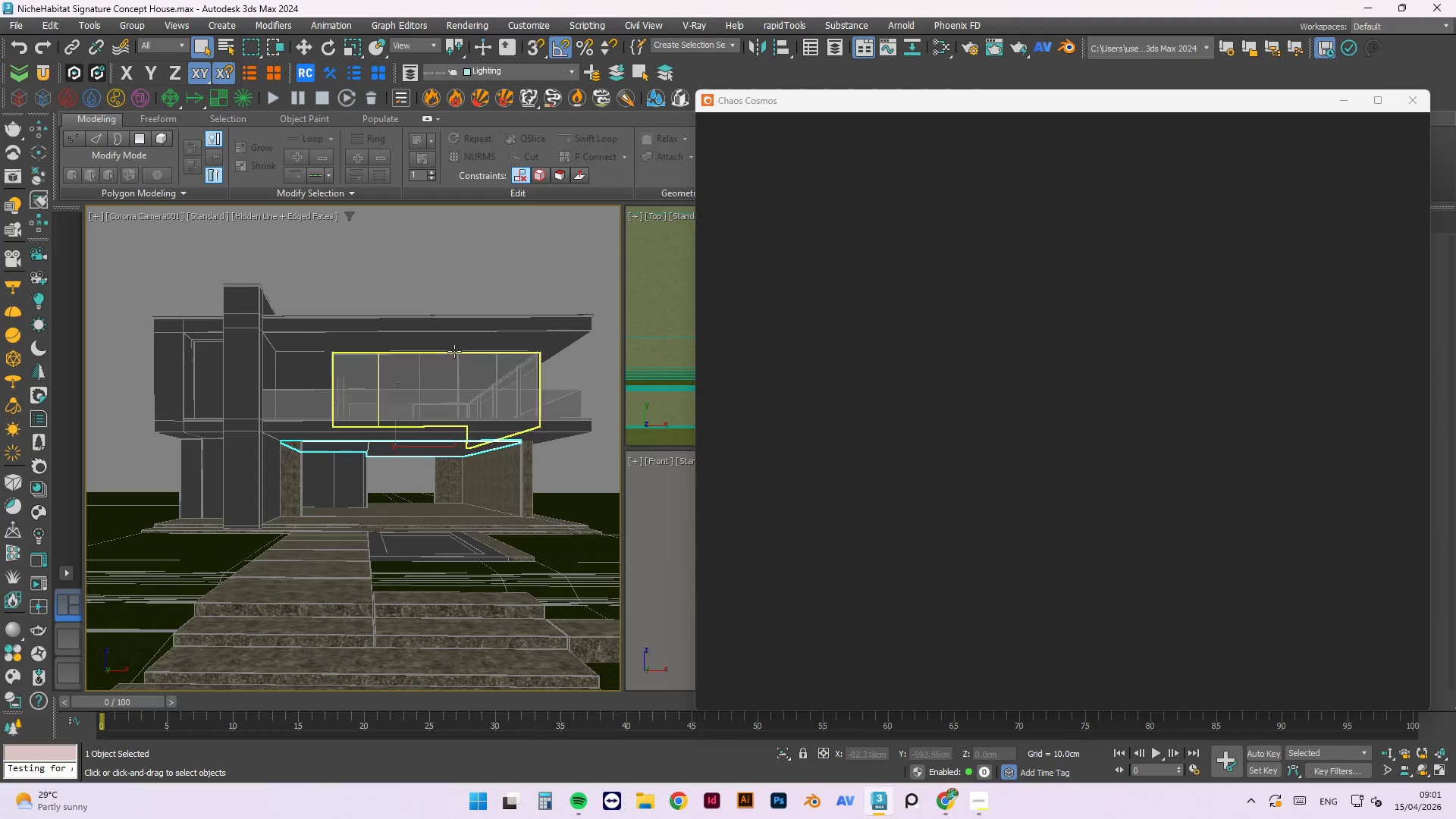 
hold_key(key=ControlLeft, duration=0.83)
 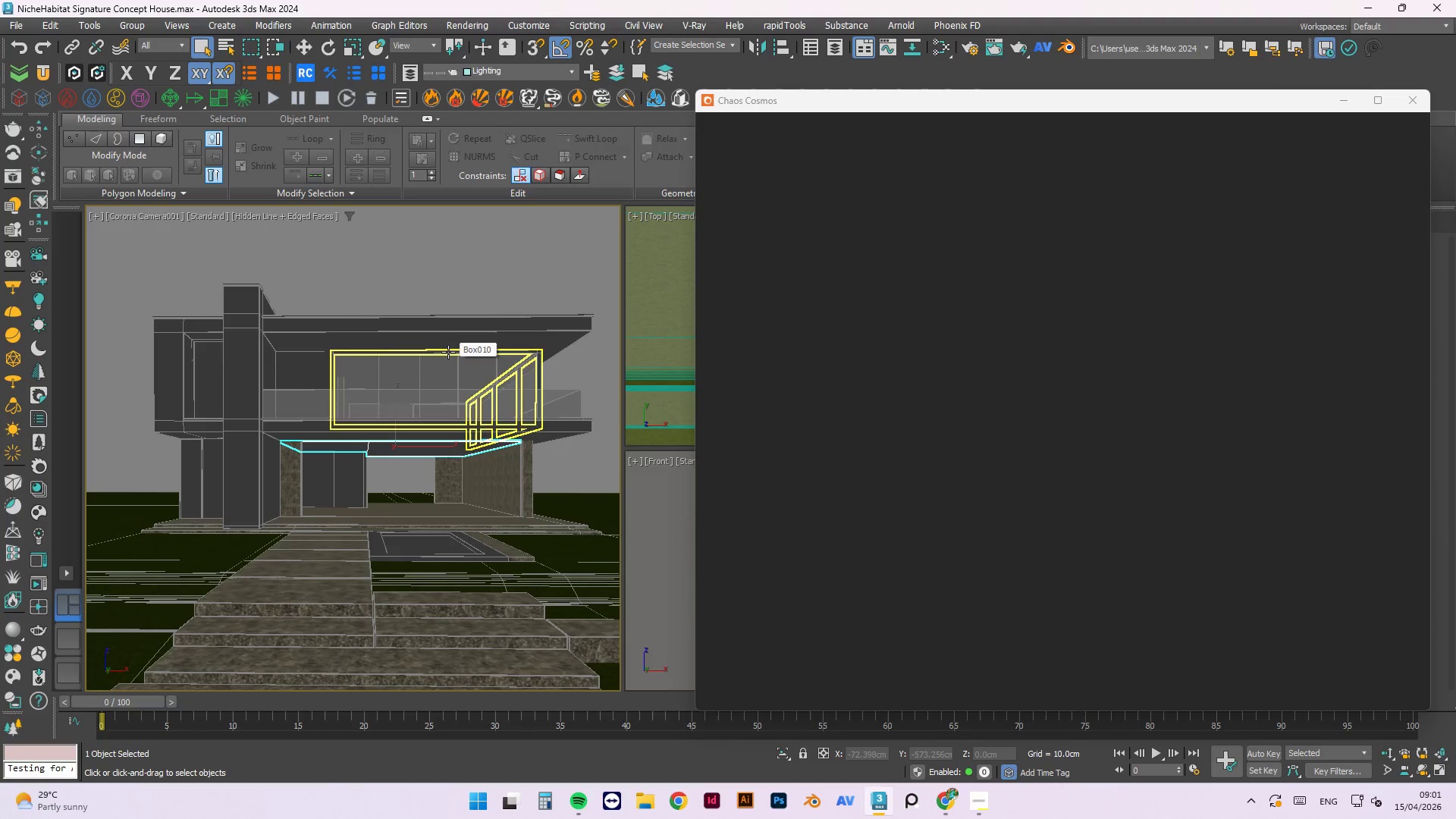 
key(Tab)
 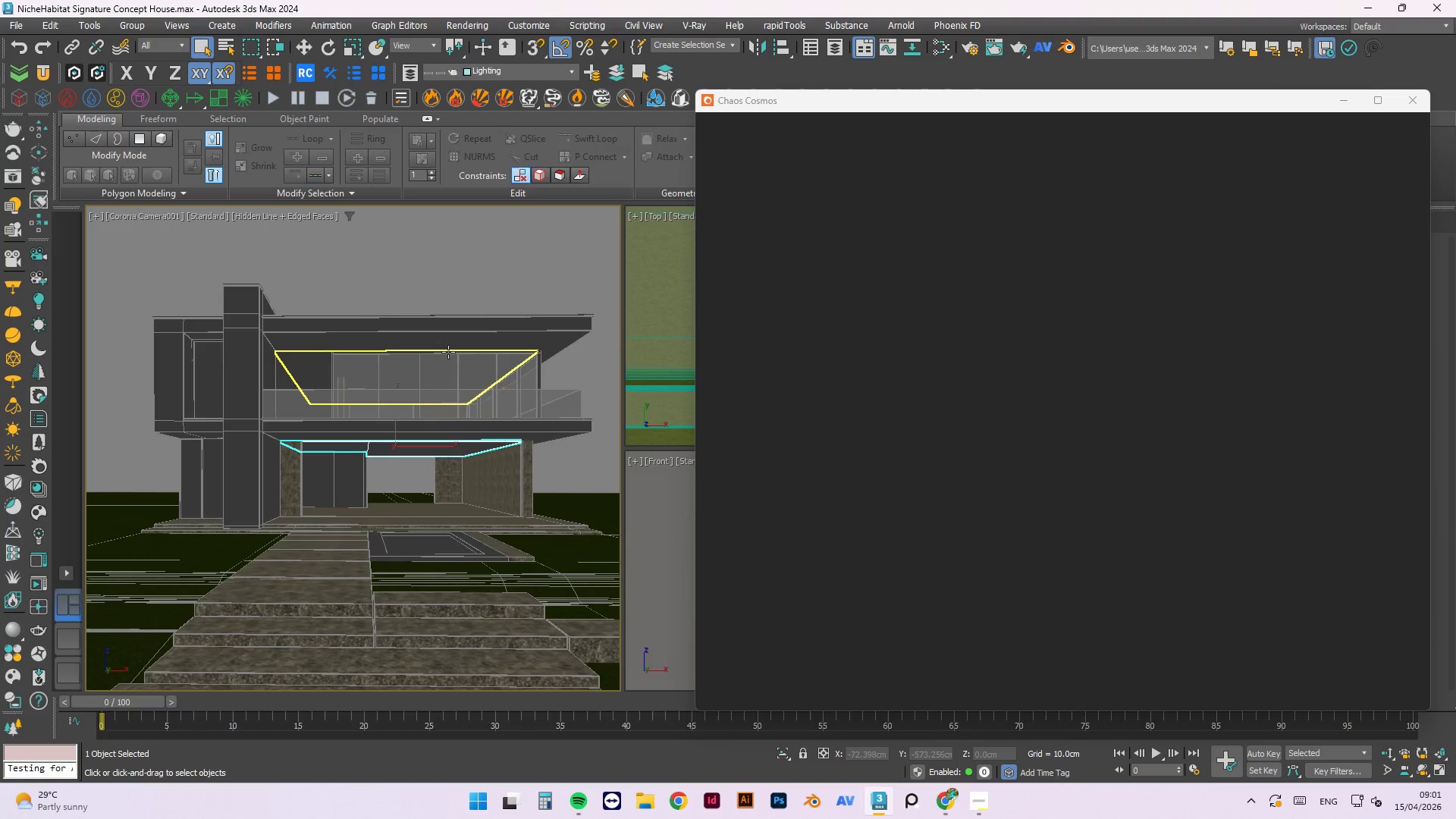 
hold_key(key=ControlLeft, duration=0.73)
left_click([448, 352])
 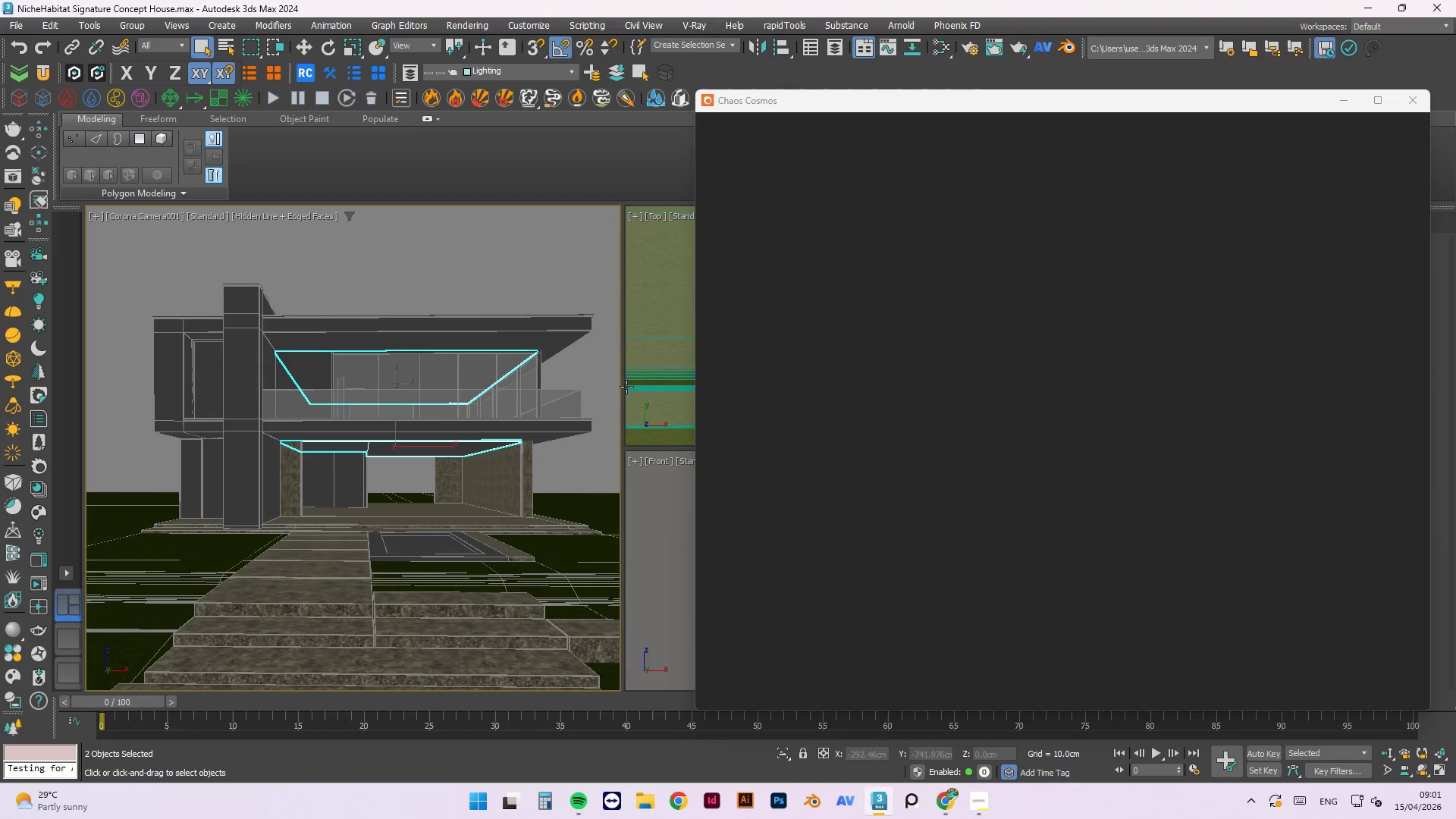 
key(Alt+Q)
 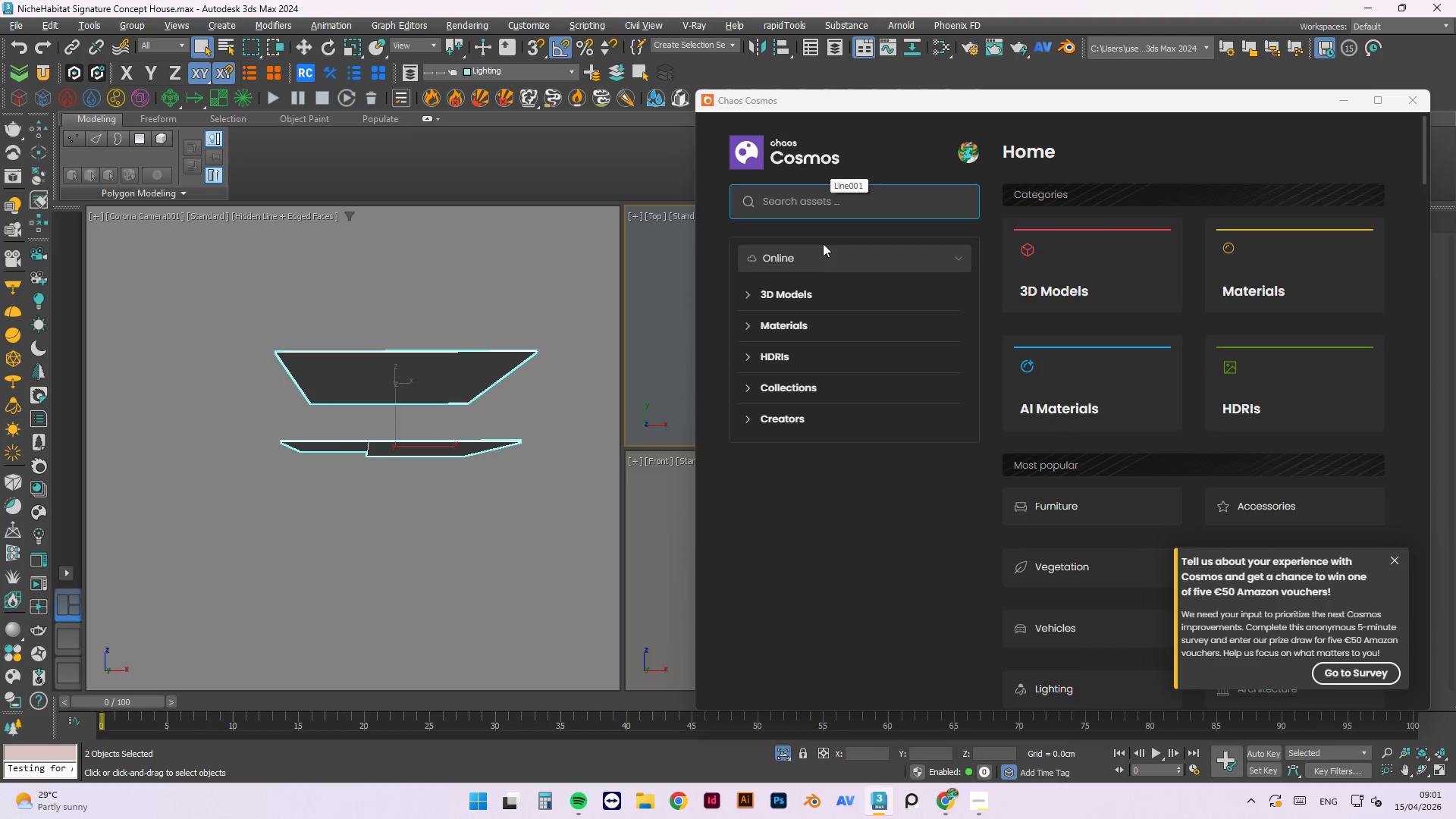 
left_click([820, 322])
 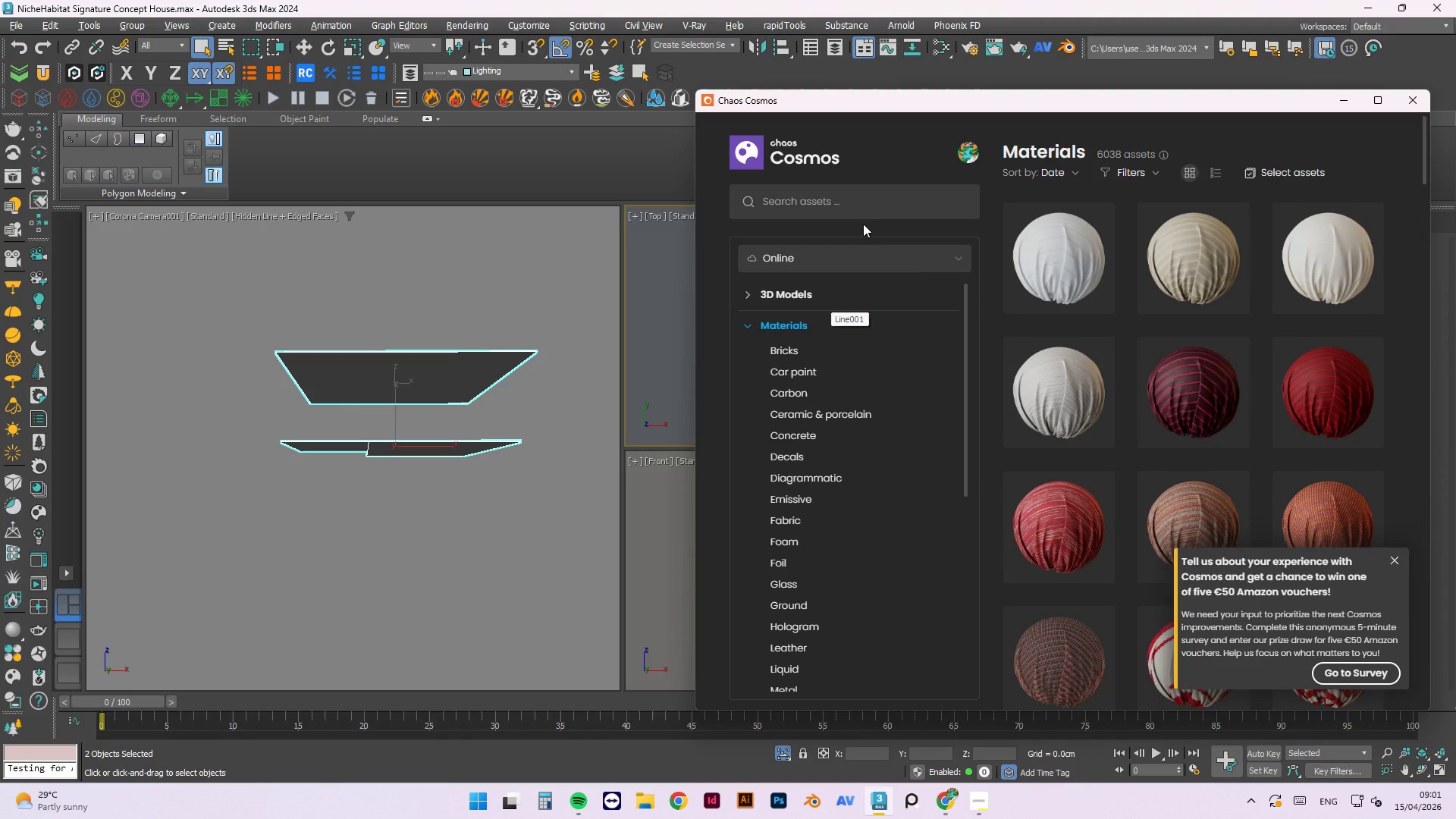 
left_click([808, 199])
 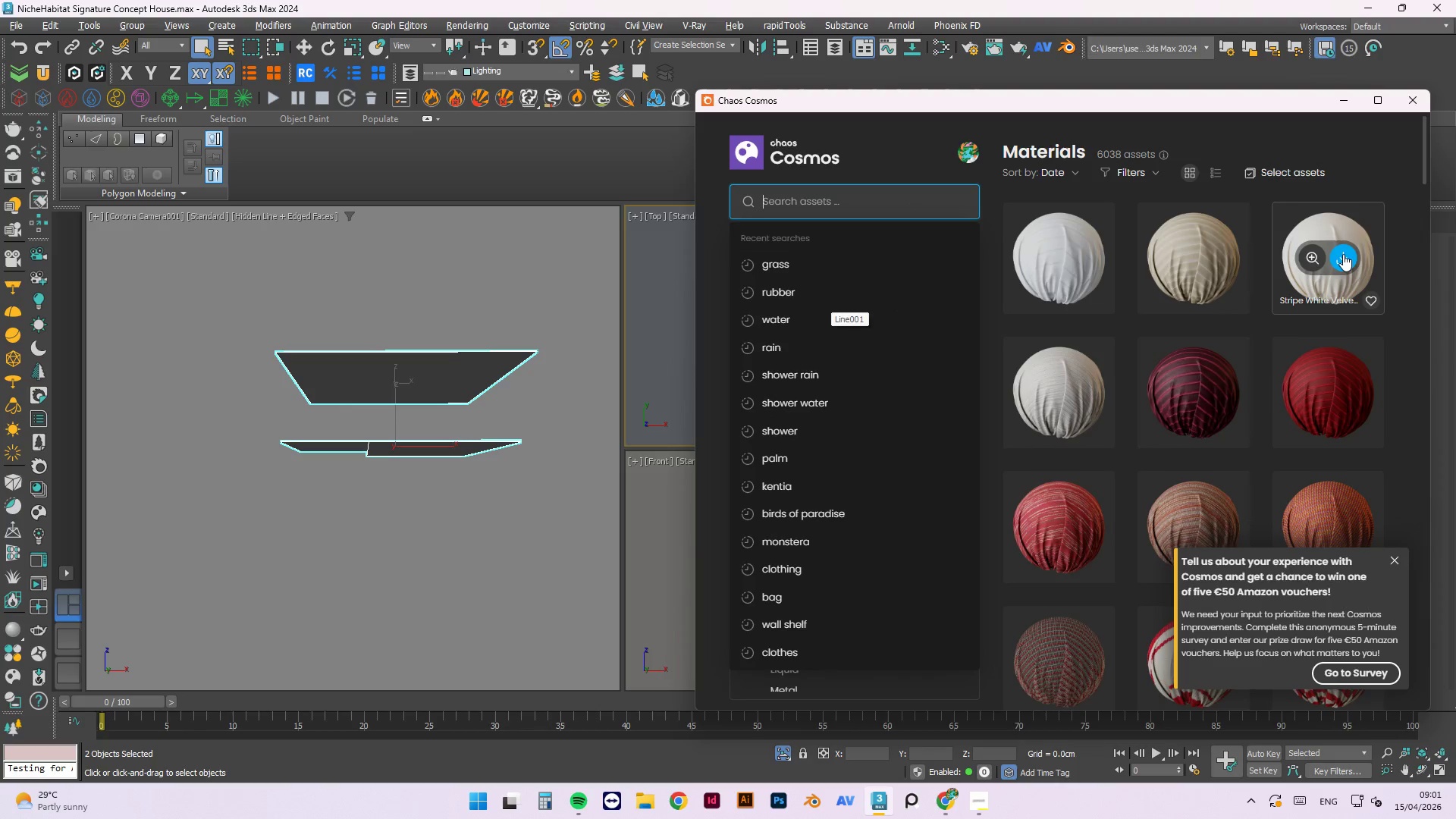 
type(gypsum)
 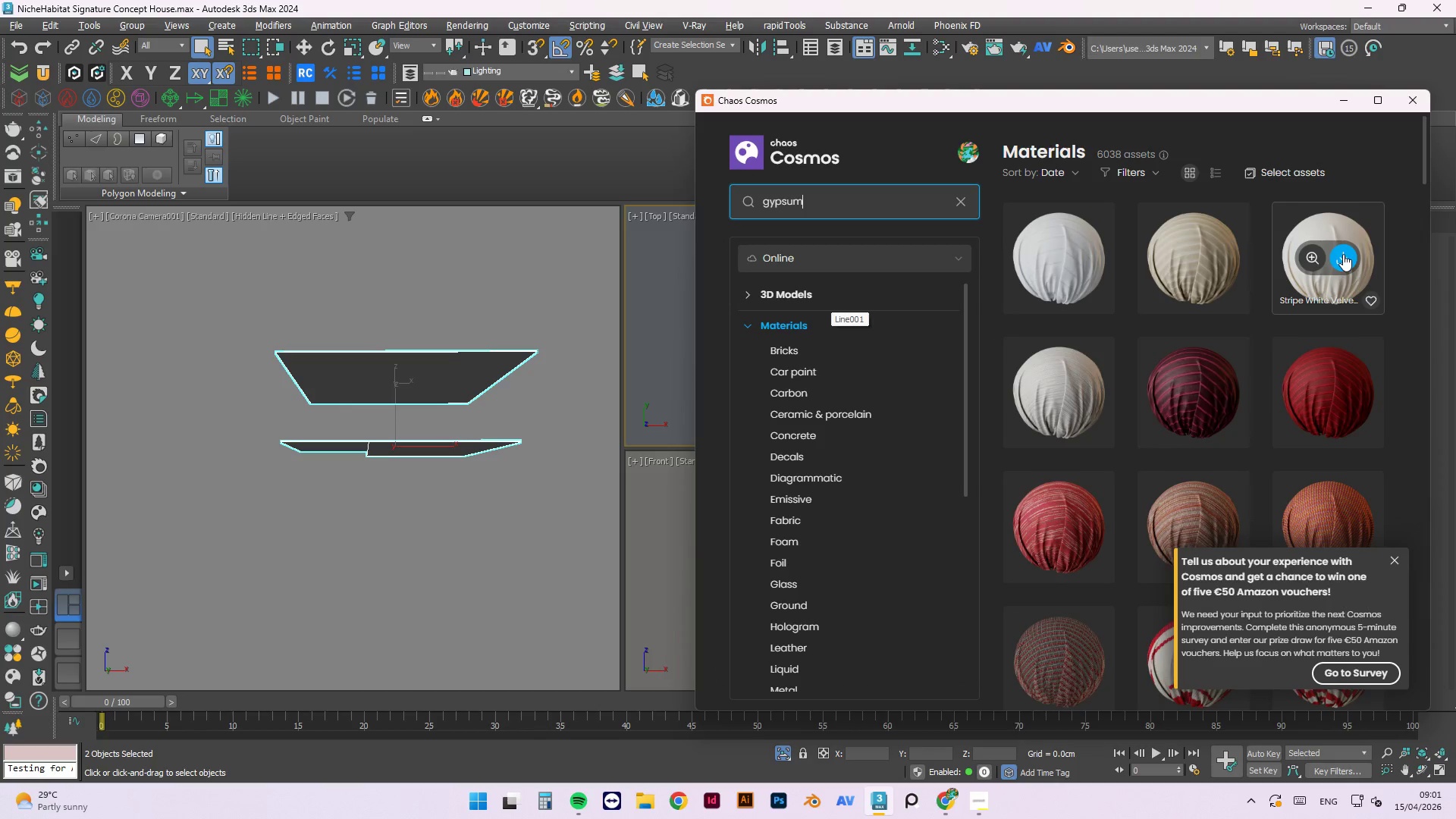 
key(Enter)
 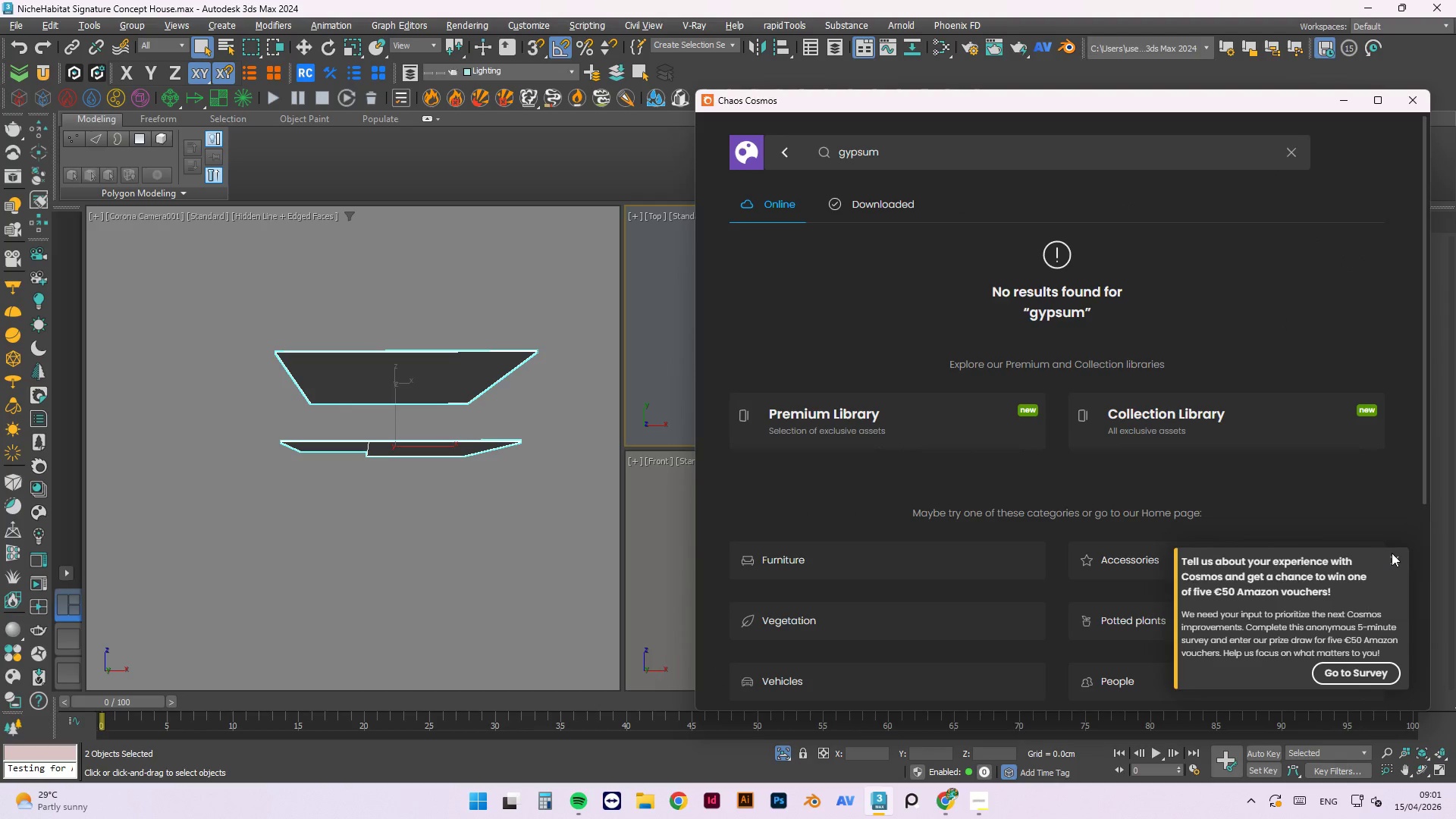 
wait(5.22)
 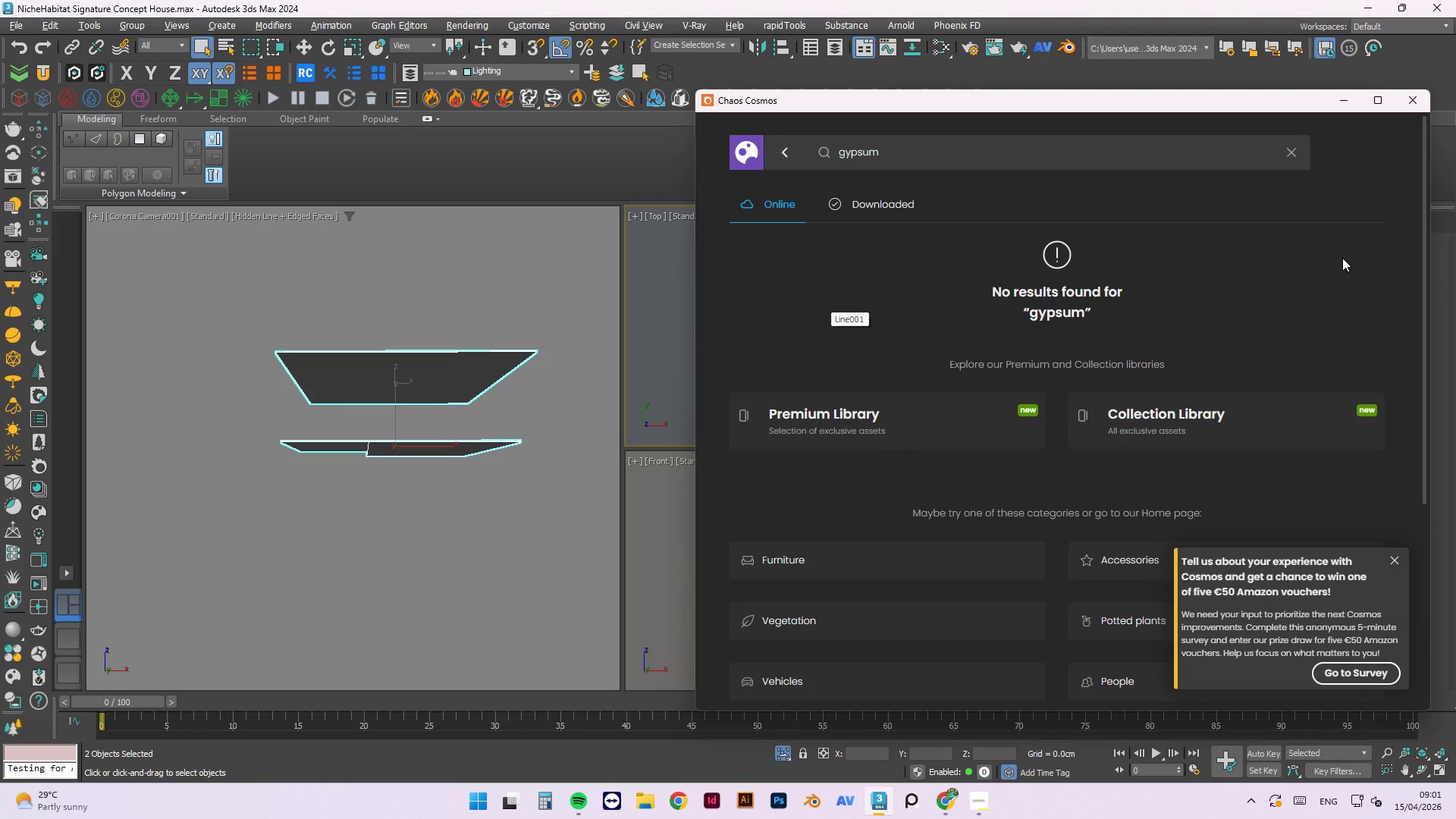 
left_click([1398, 561])
 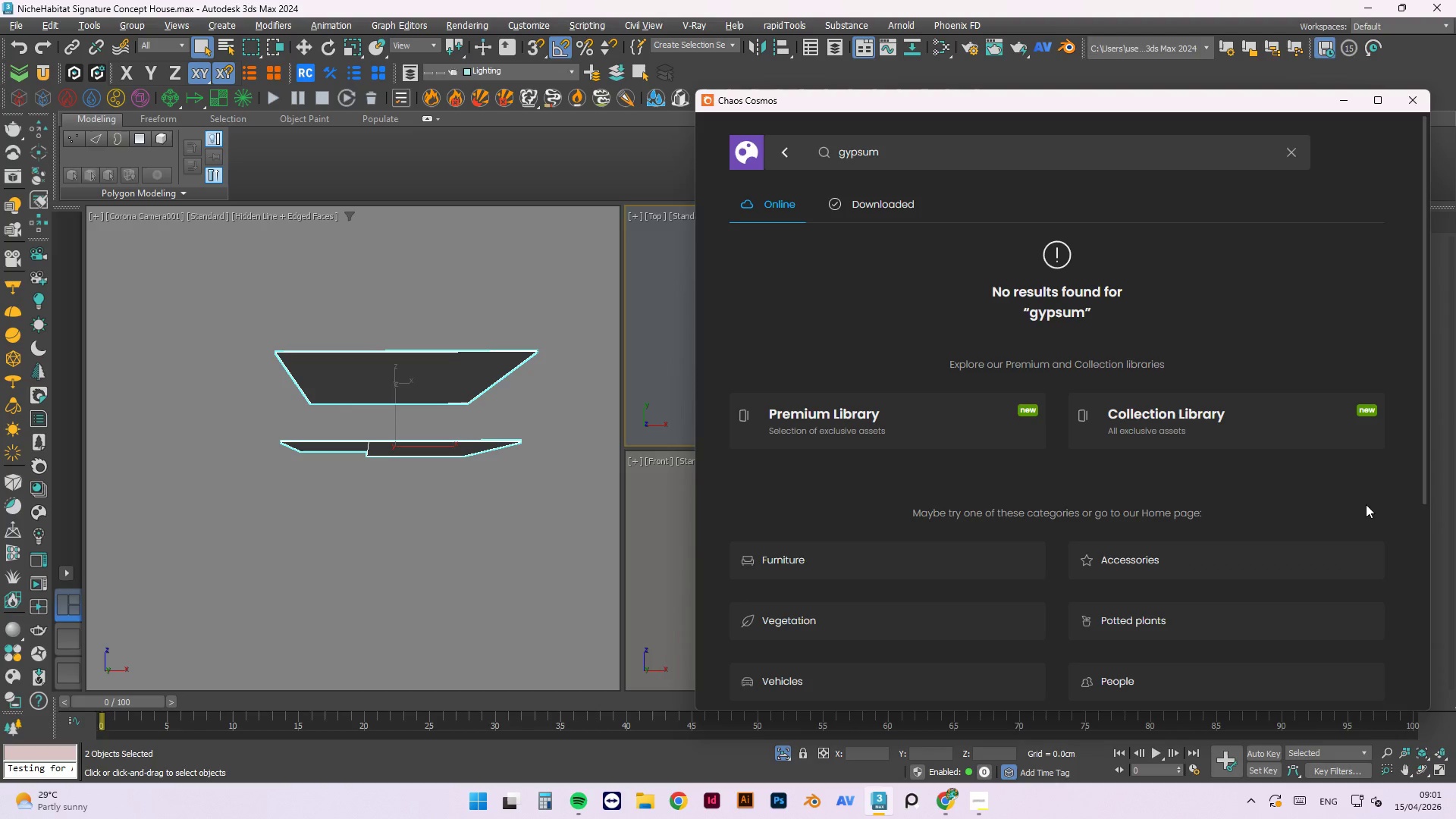 
left_click([949, 149])
 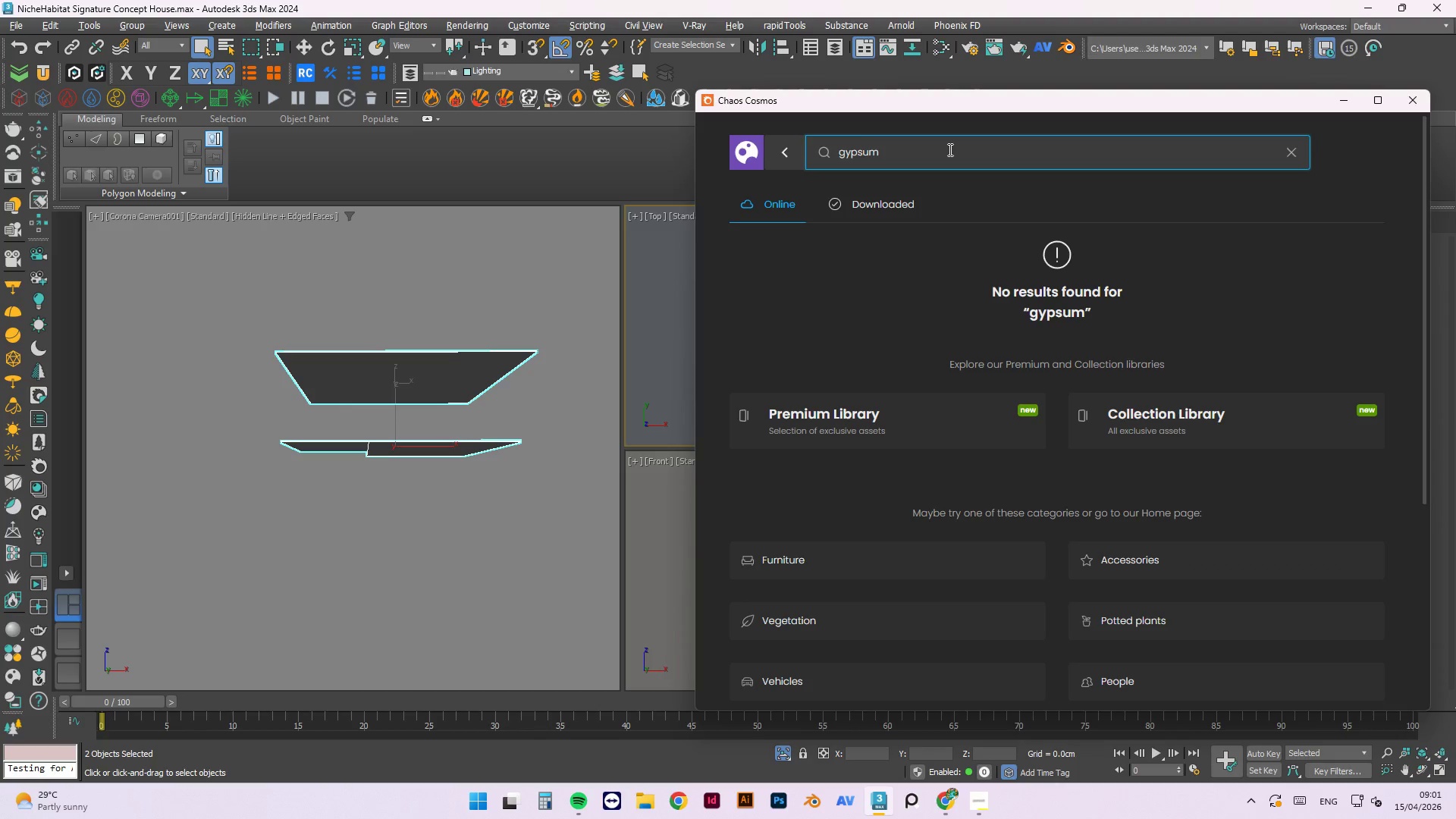 
key(NumpadEnter)
 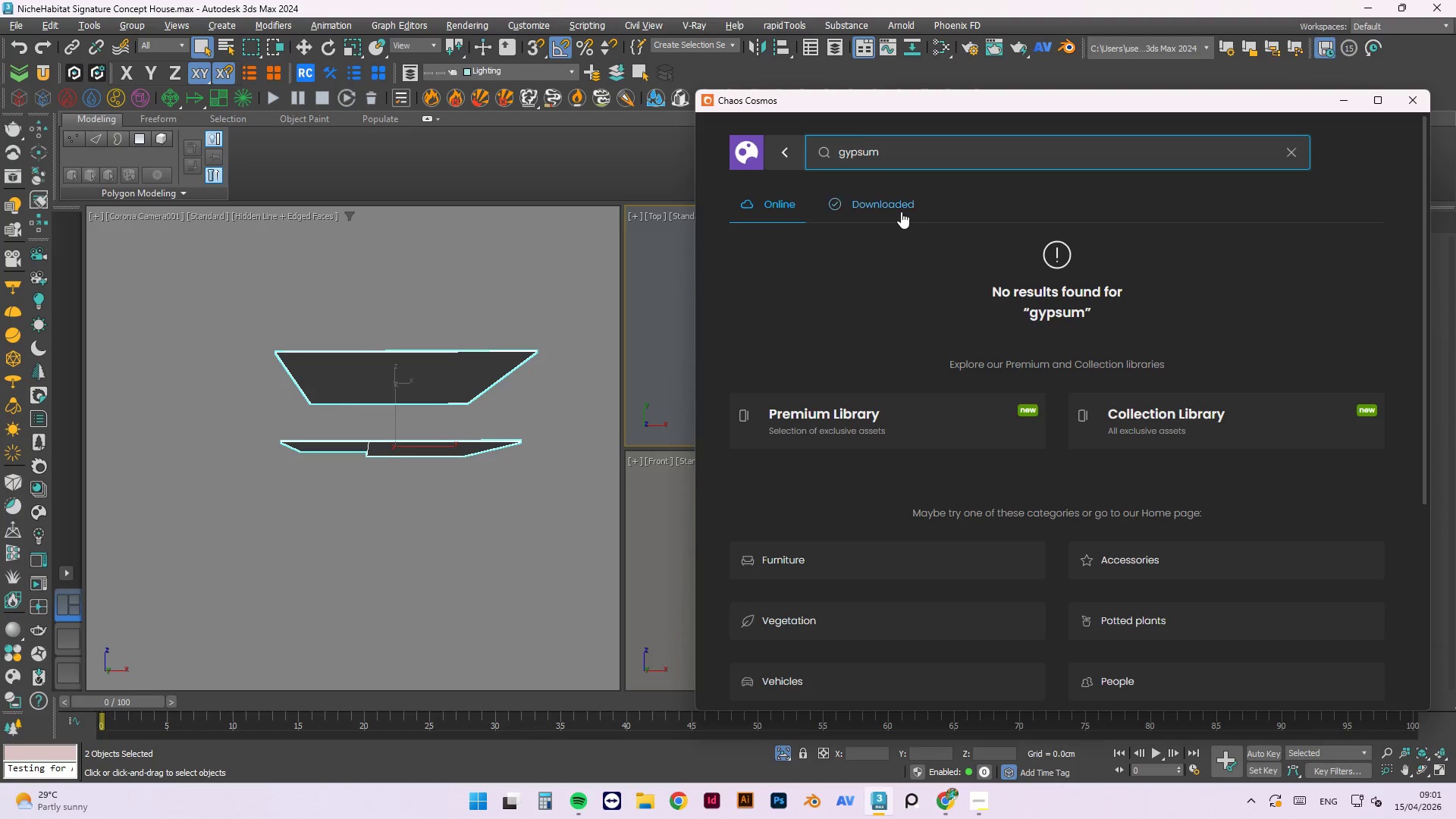 
left_click([871, 155])
 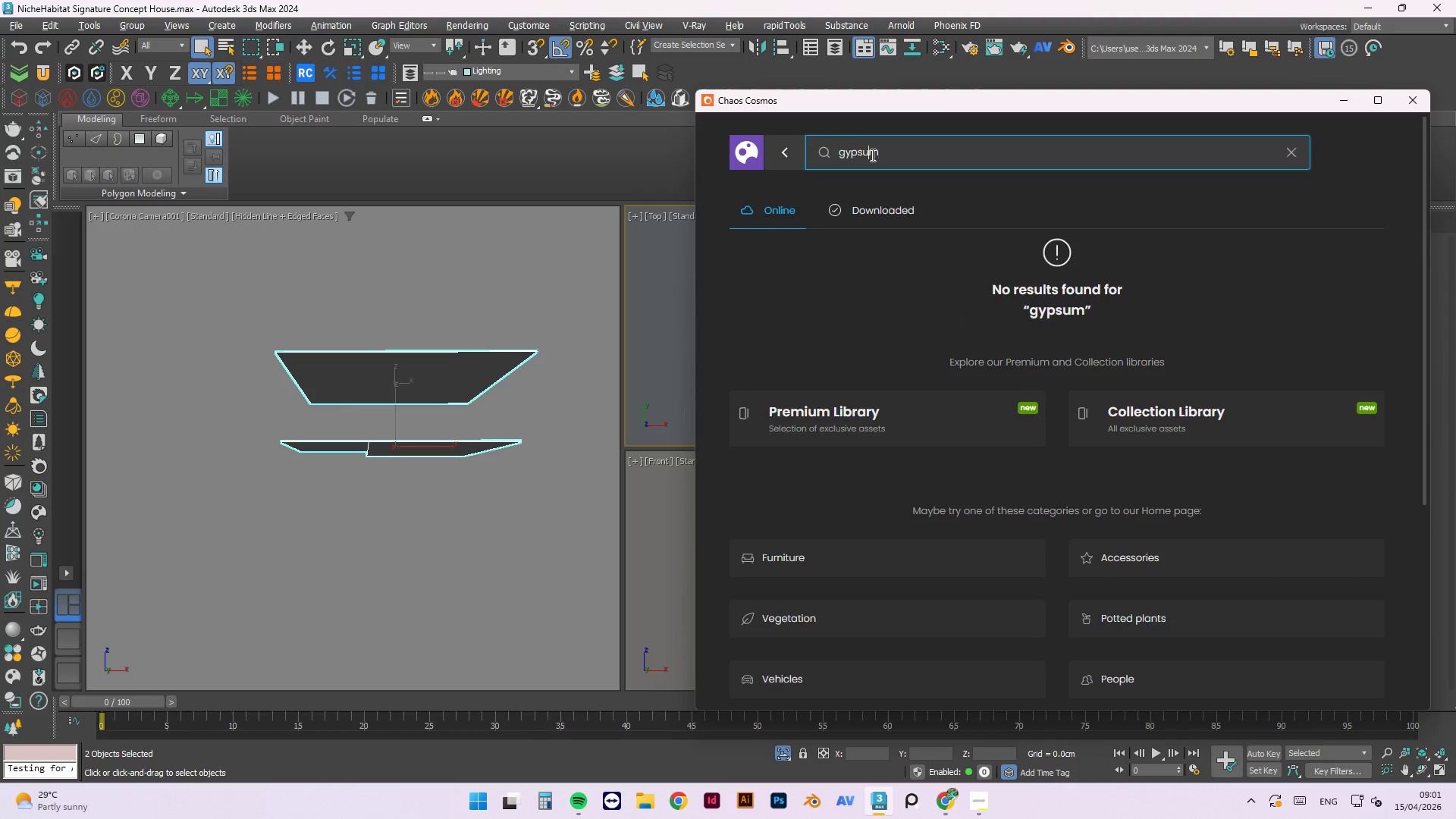 
scroll: coordinate [954, 350], scroll_direction: down, amount: 1.0
 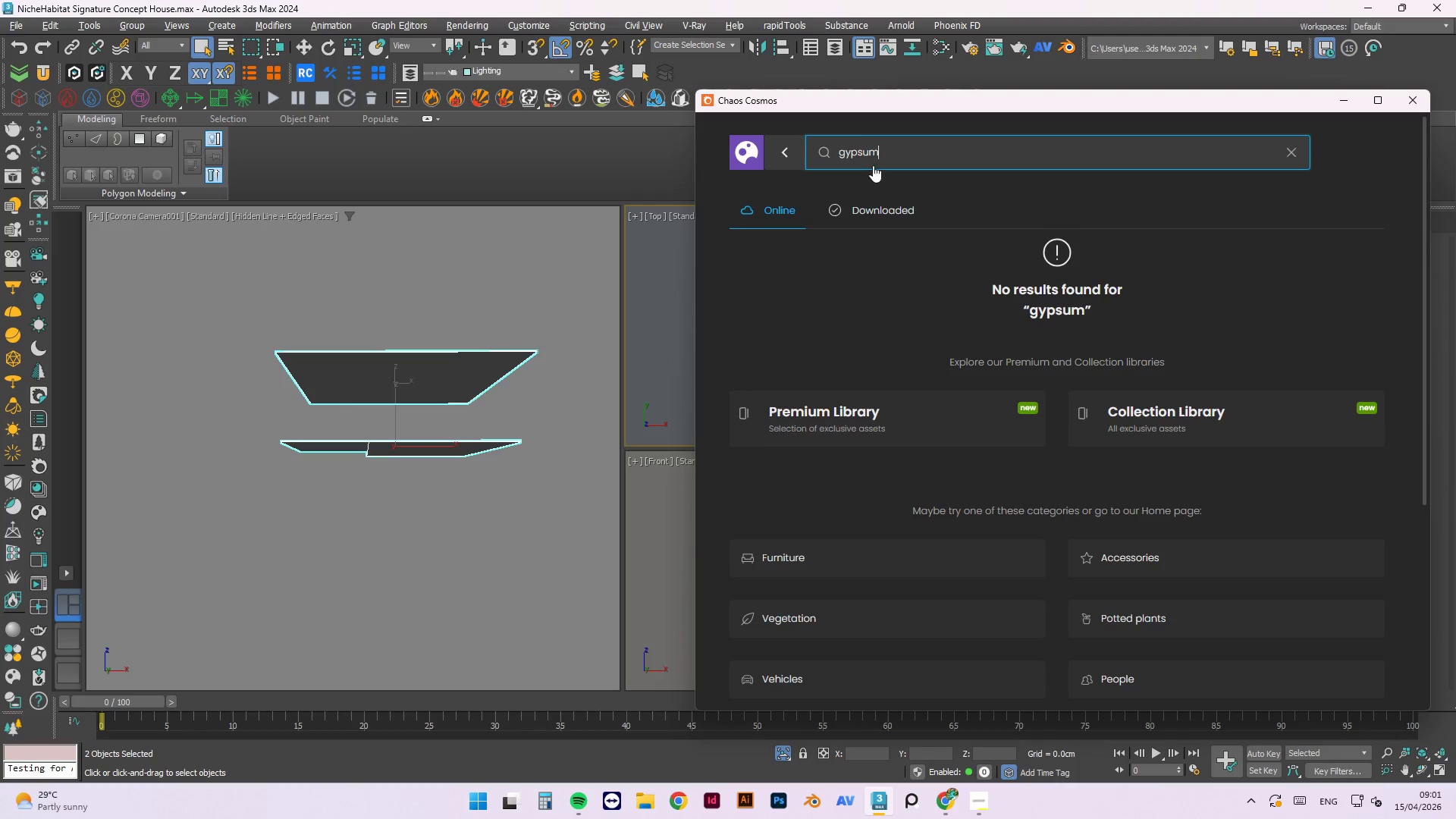 
double_click([871, 155])
 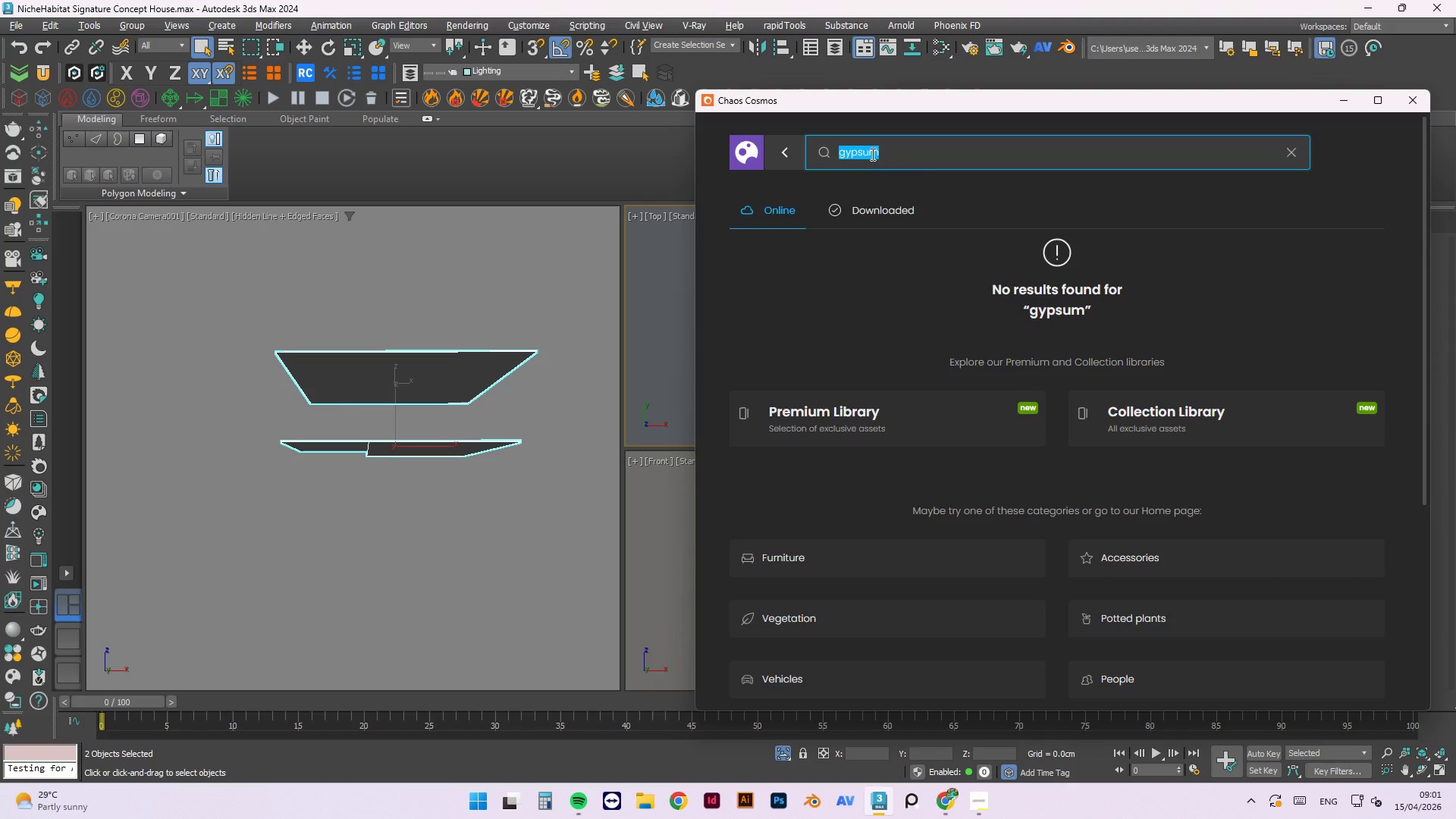 
type(board)
 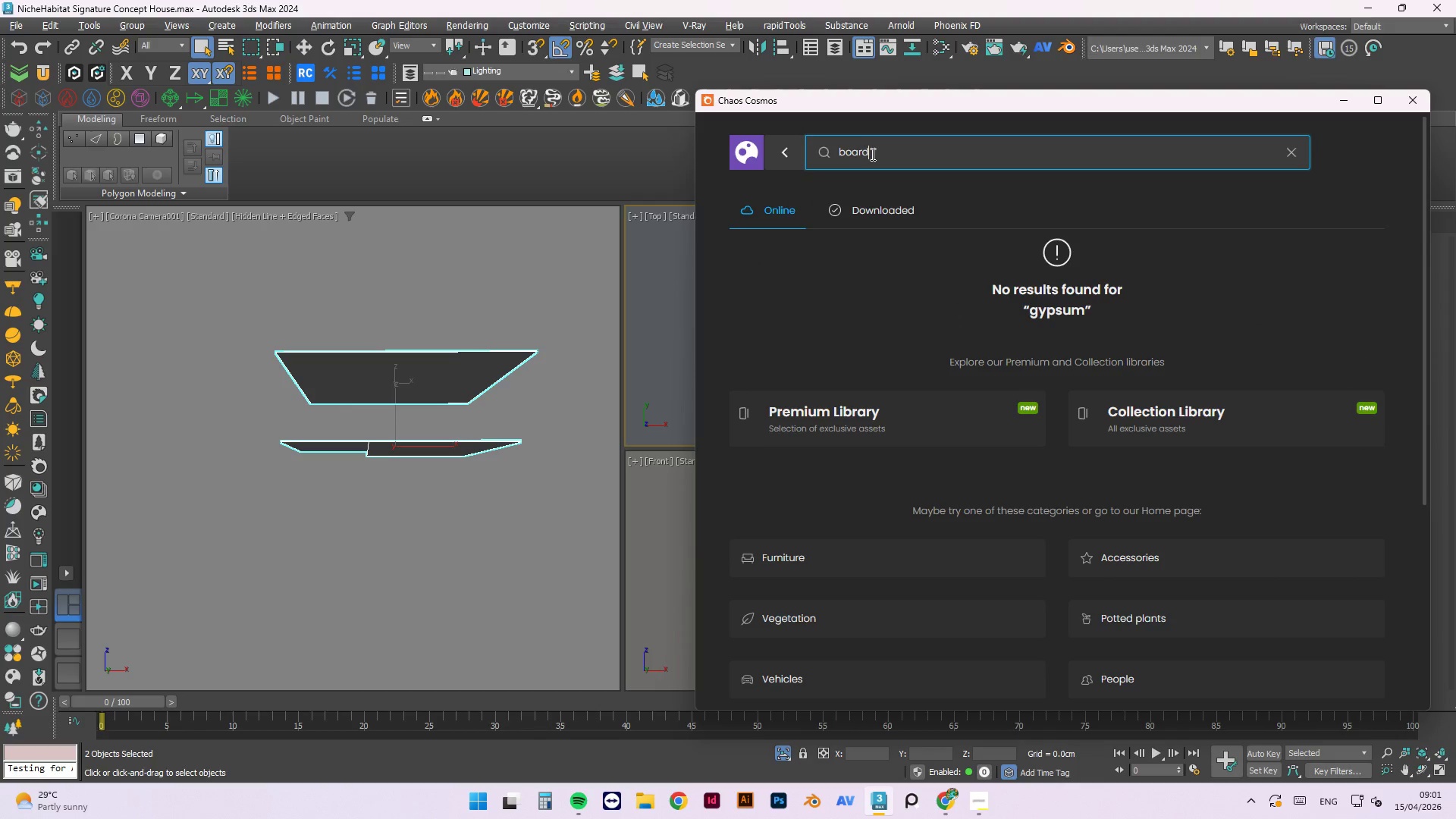 
key(Enter)
 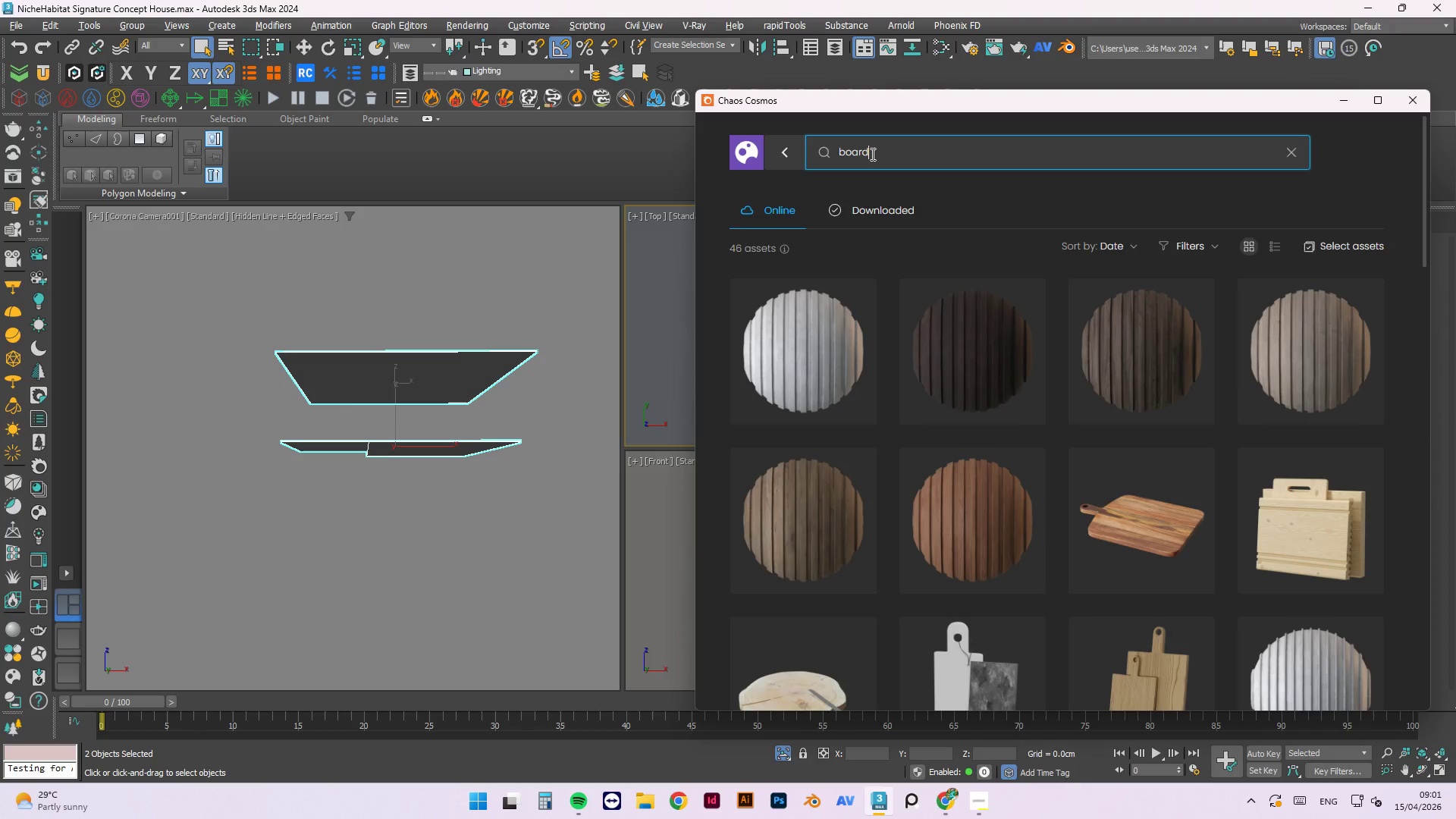 
scroll: coordinate [1140, 472], scroll_direction: down, amount: 16.0
 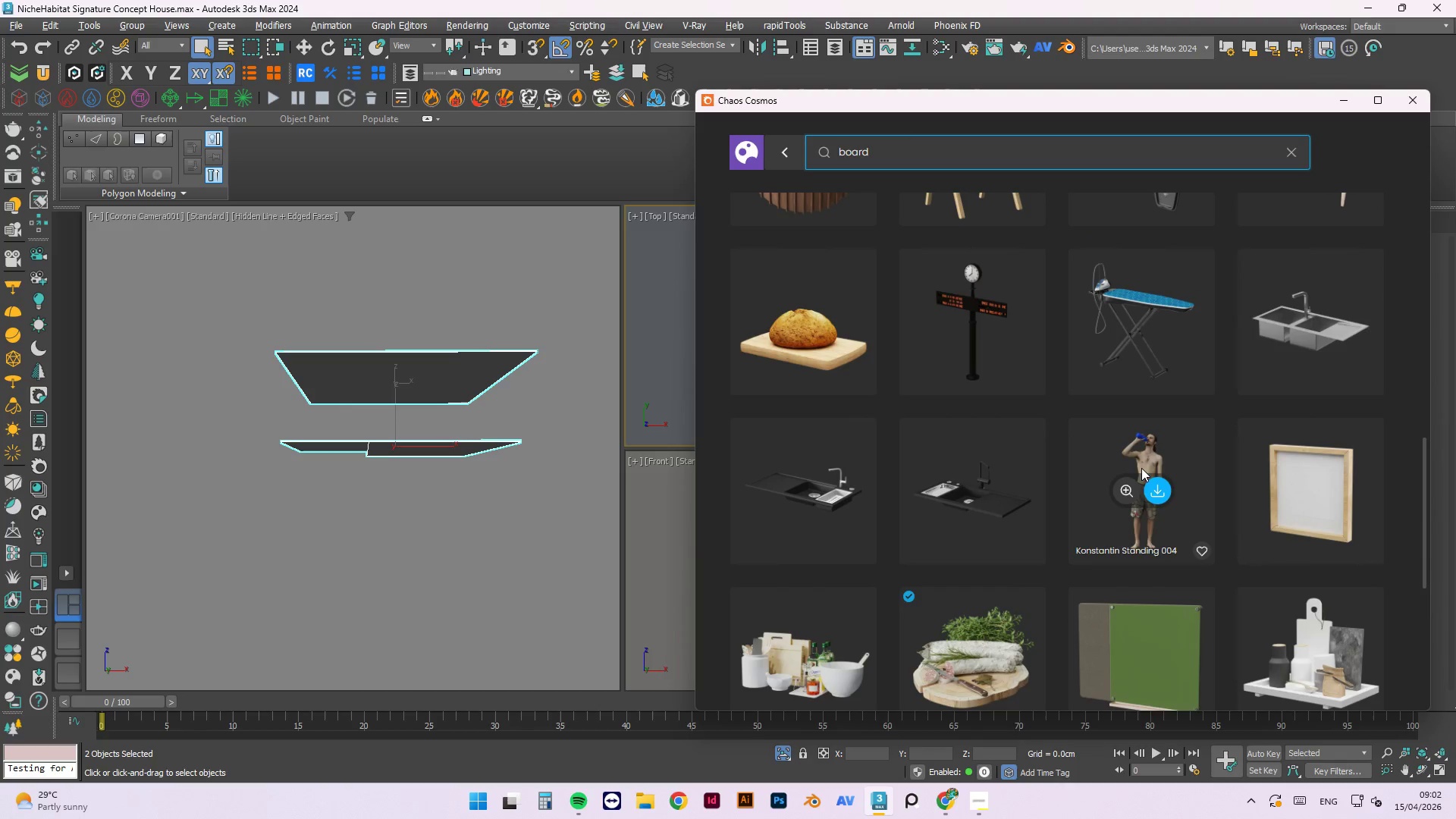 
scroll: coordinate [1144, 463], scroll_direction: up, amount: 2.0
 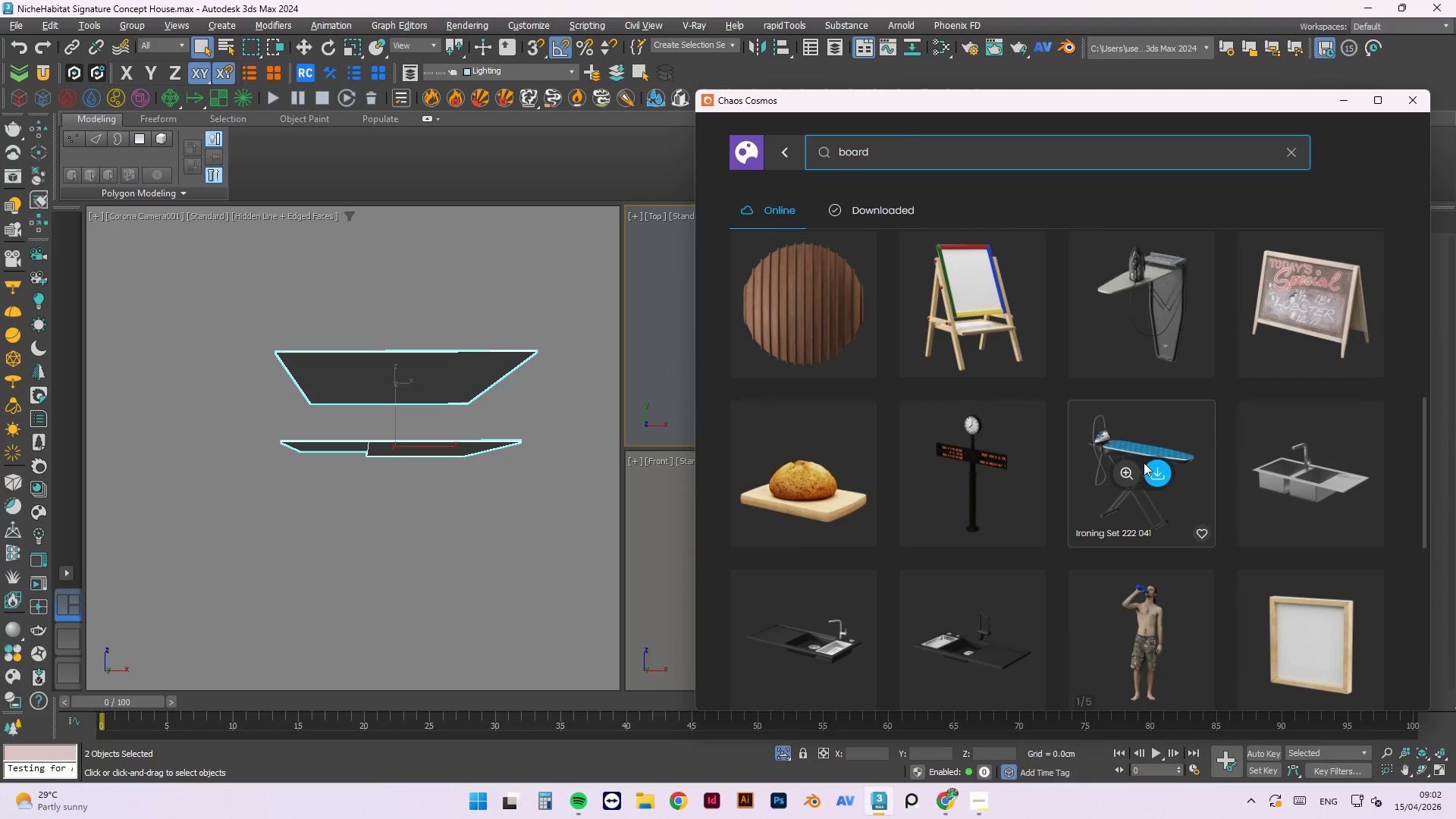 
scroll: coordinate [1148, 463], scroll_direction: down, amount: 14.0
 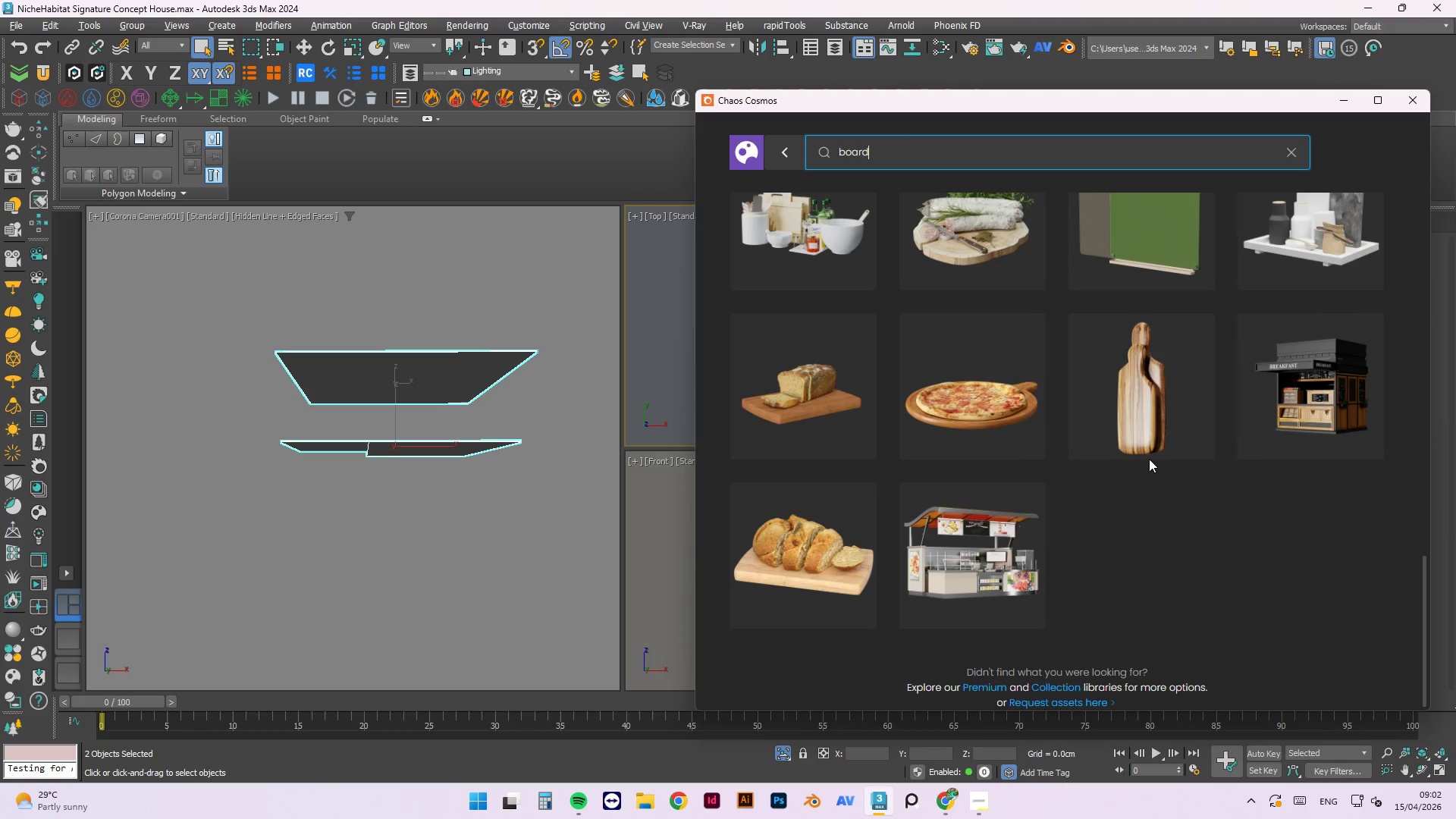 
scroll: coordinate [1150, 452], scroll_direction: up, amount: 21.0
 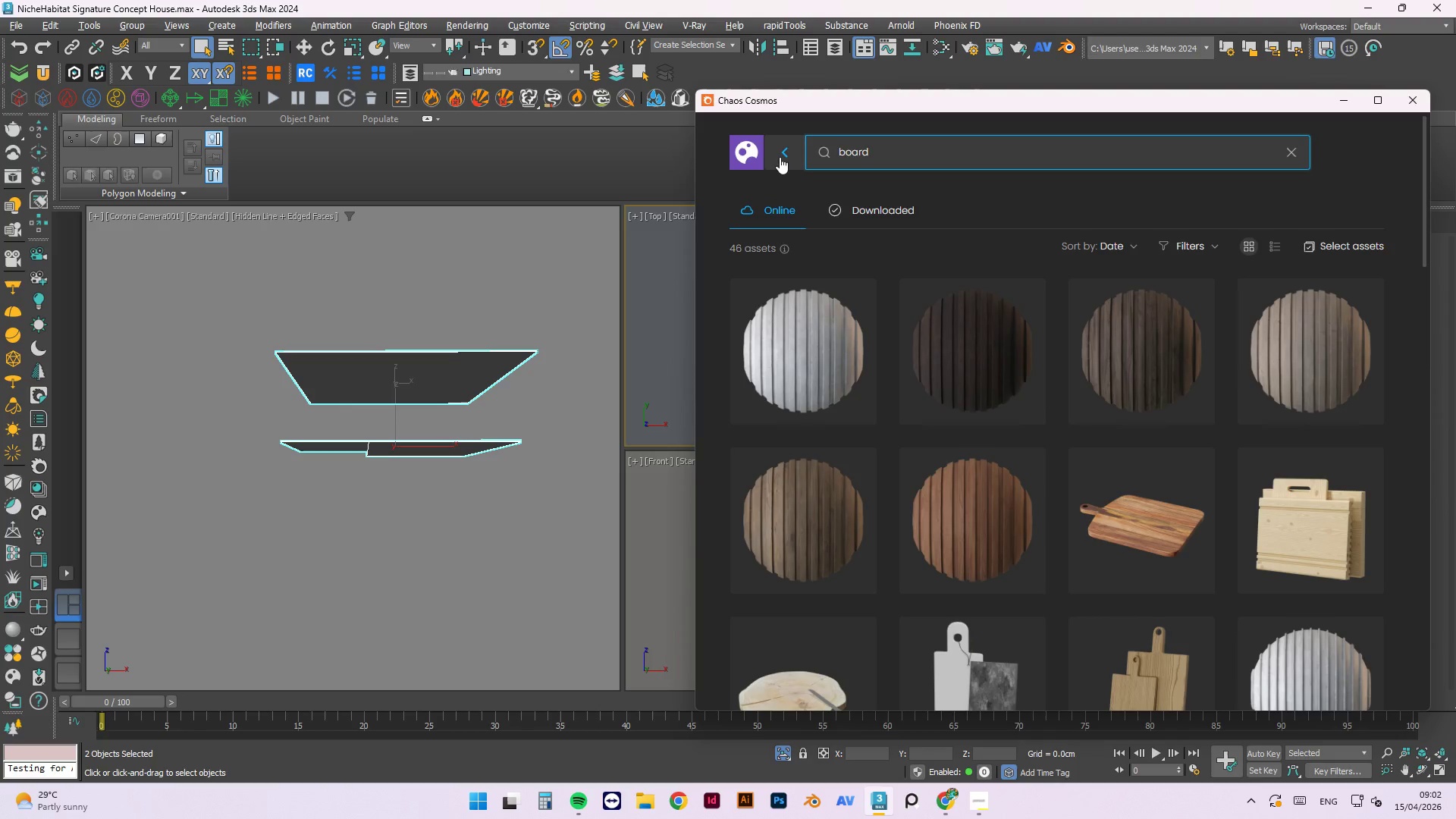 
double_click([839, 147])
 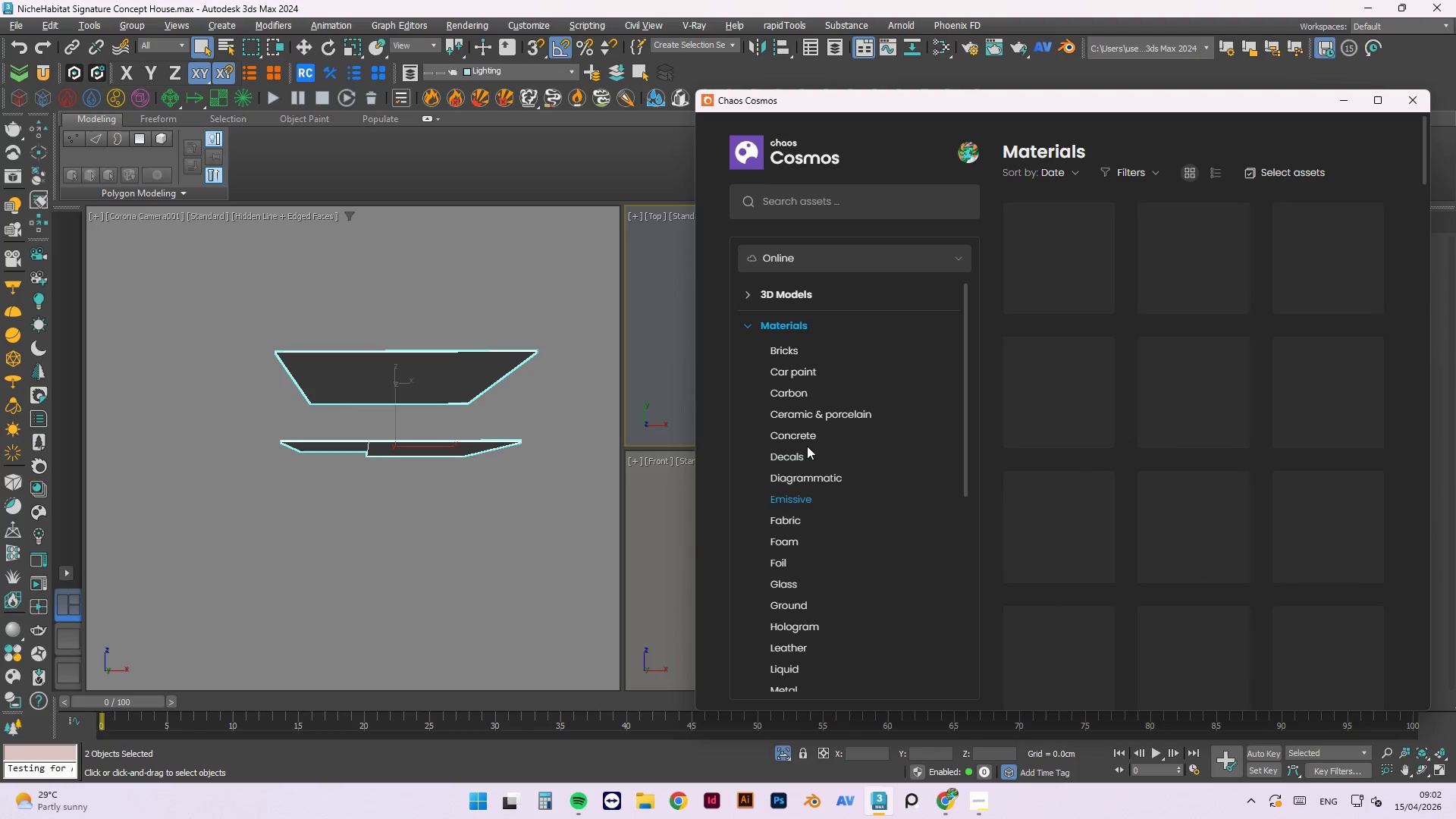 
scroll: coordinate [770, 642], scroll_direction: down, amount: 4.0
 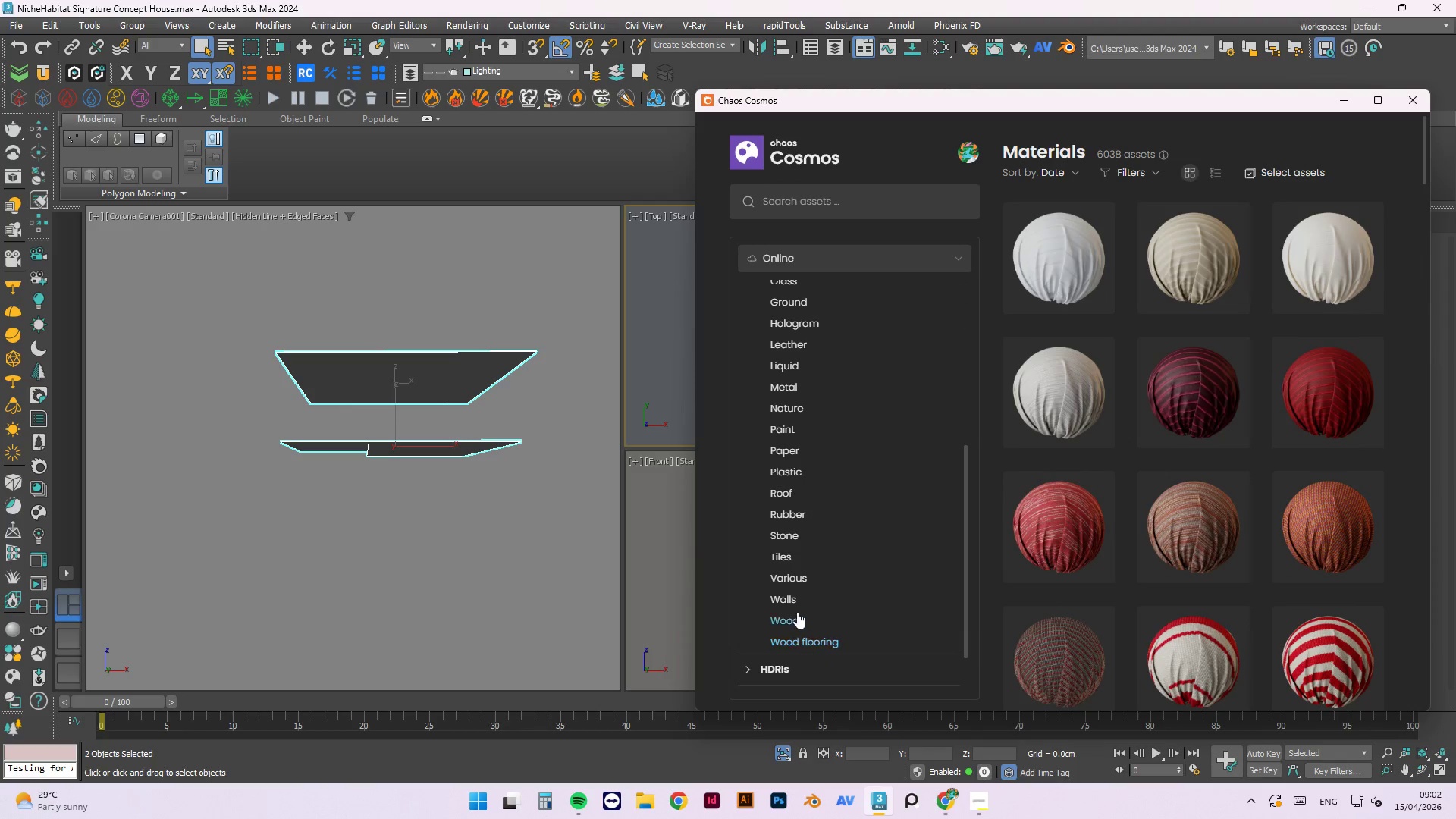 
left_click([794, 599])
 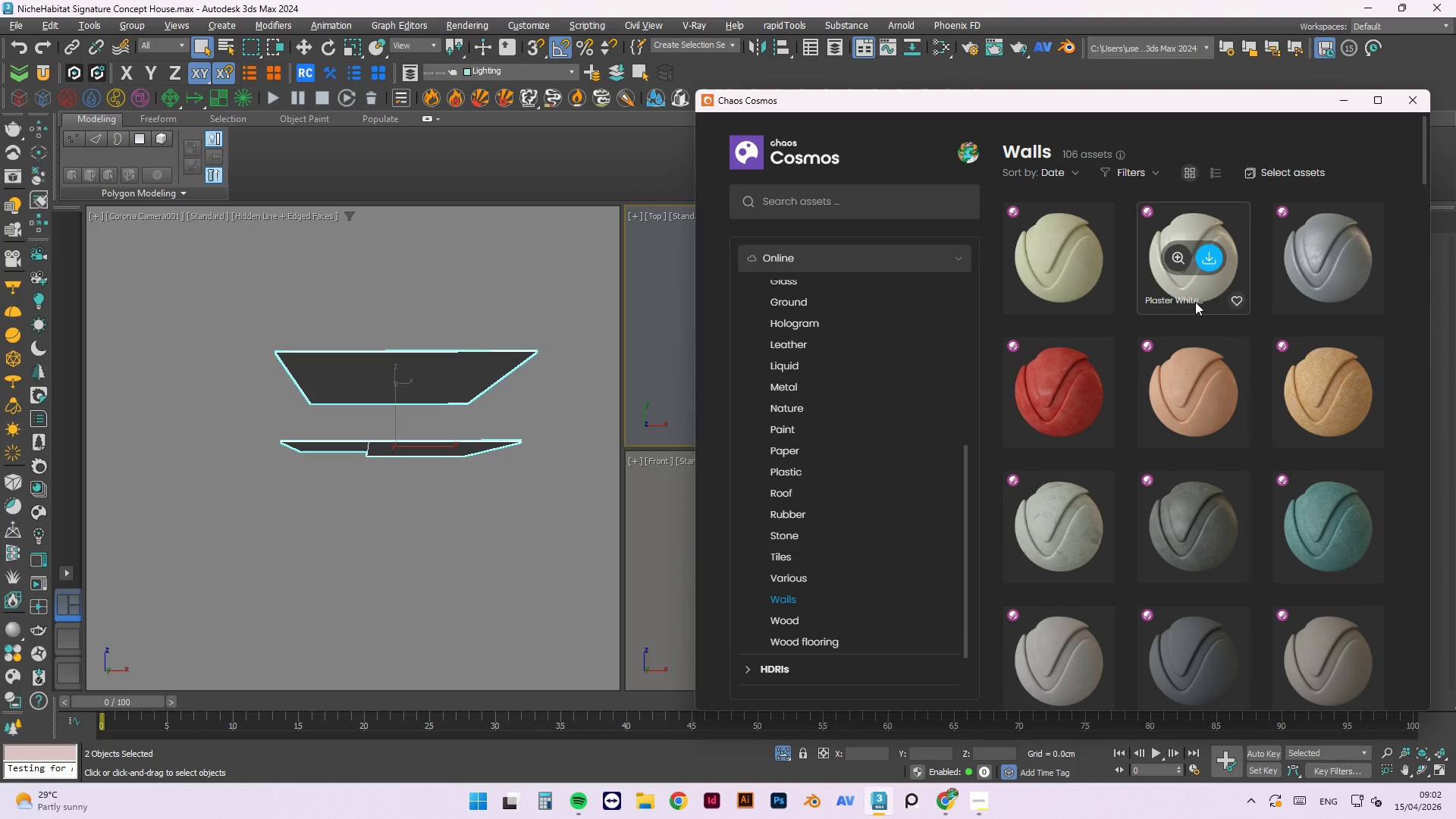 
scroll: coordinate [1175, 365], scroll_direction: down, amount: 10.0
 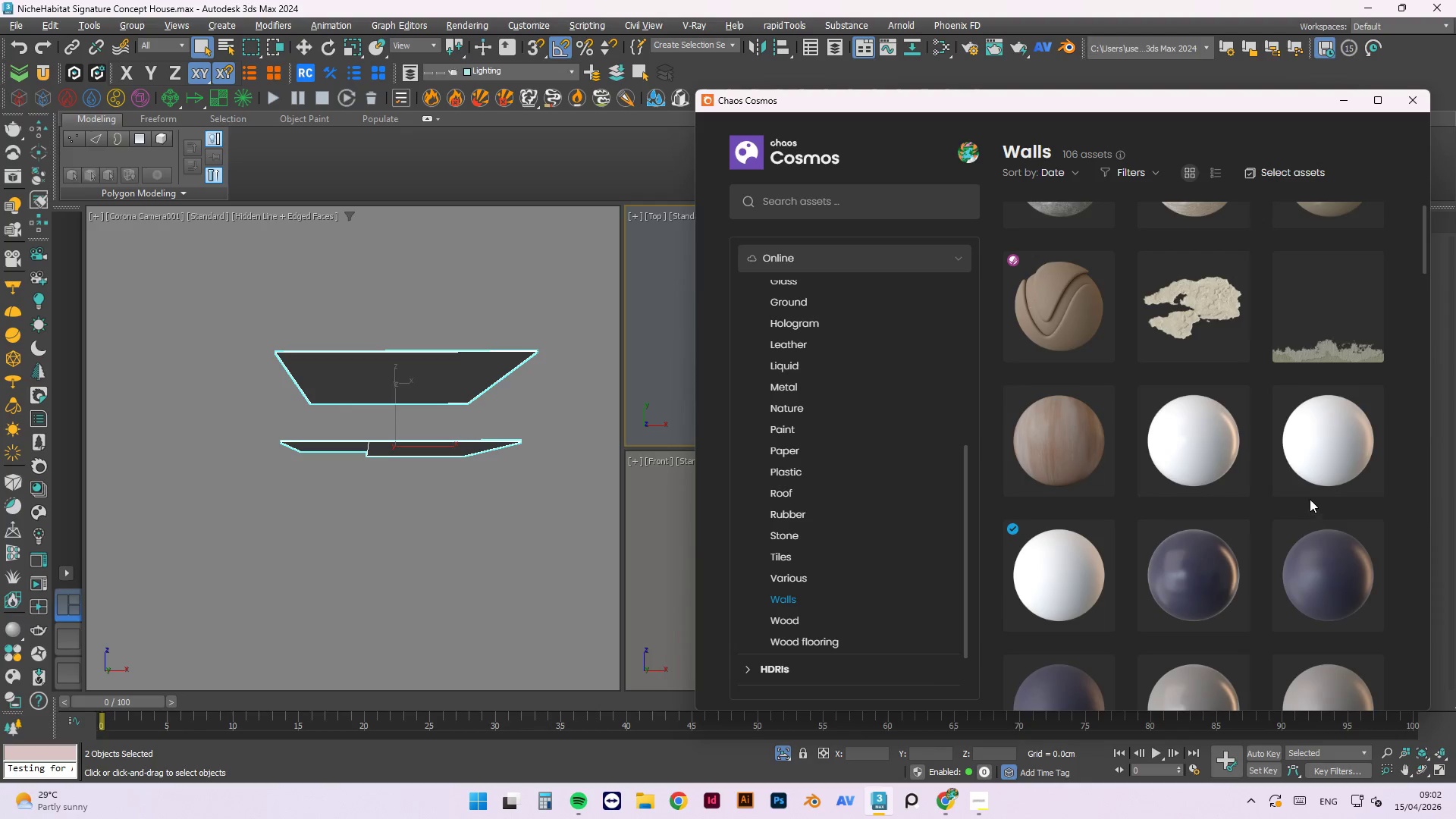 
mouse_move([1200, 326])
 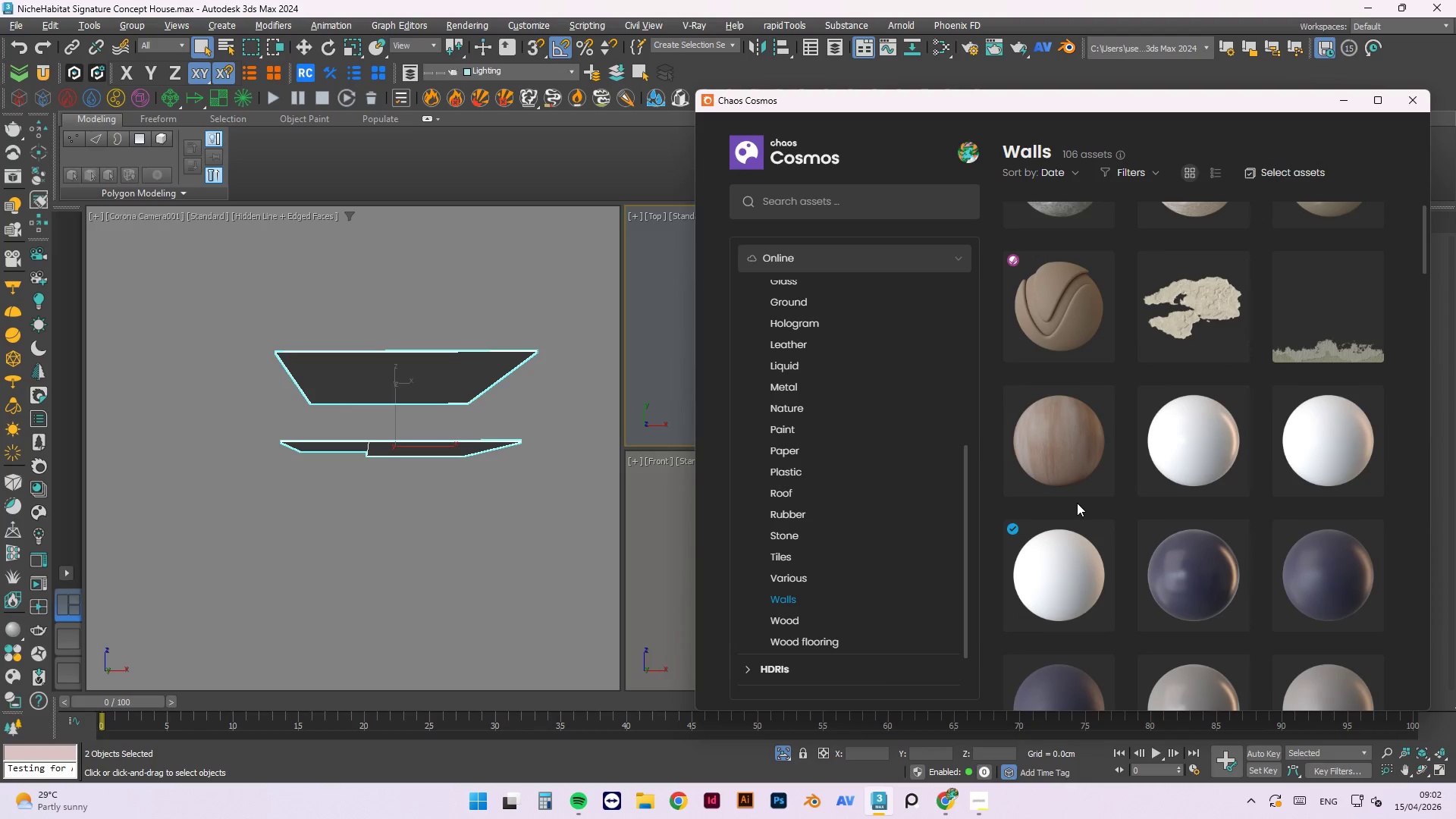 
scroll: coordinate [1266, 462], scroll_direction: down, amount: 15.0
 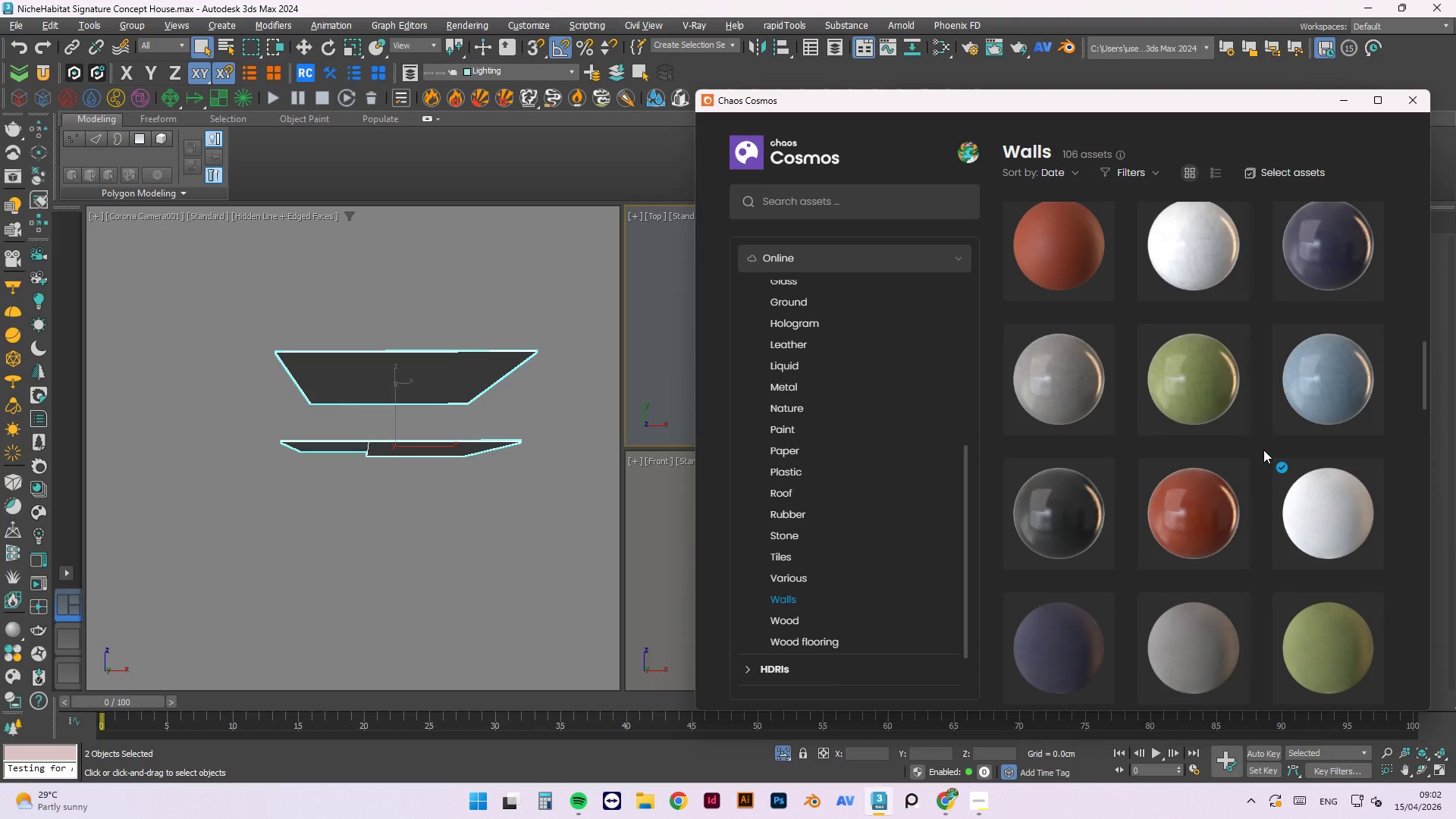 
mouse_move([1313, 500])
 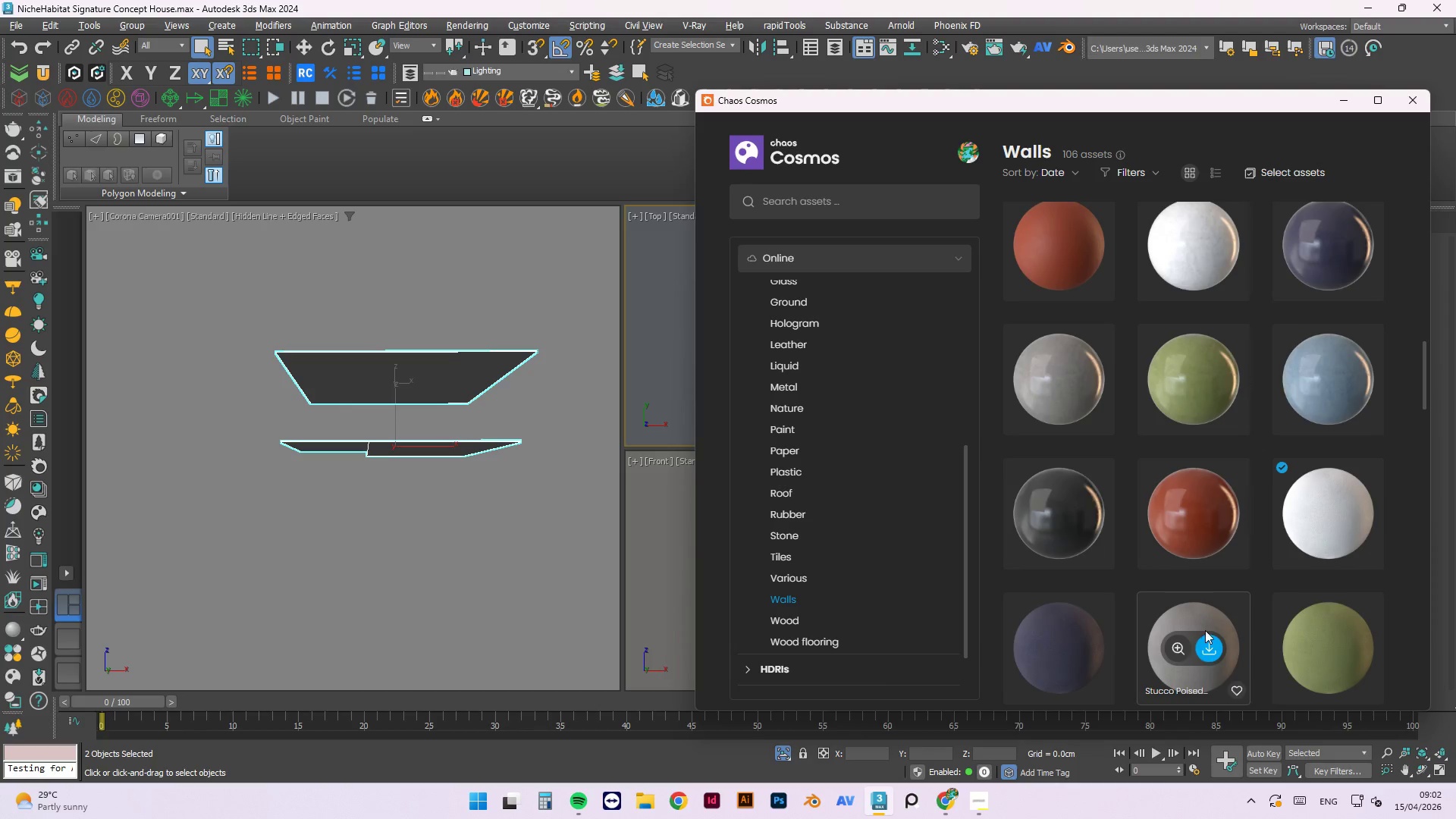 
scroll: coordinate [1193, 647], scroll_direction: down, amount: 21.0
 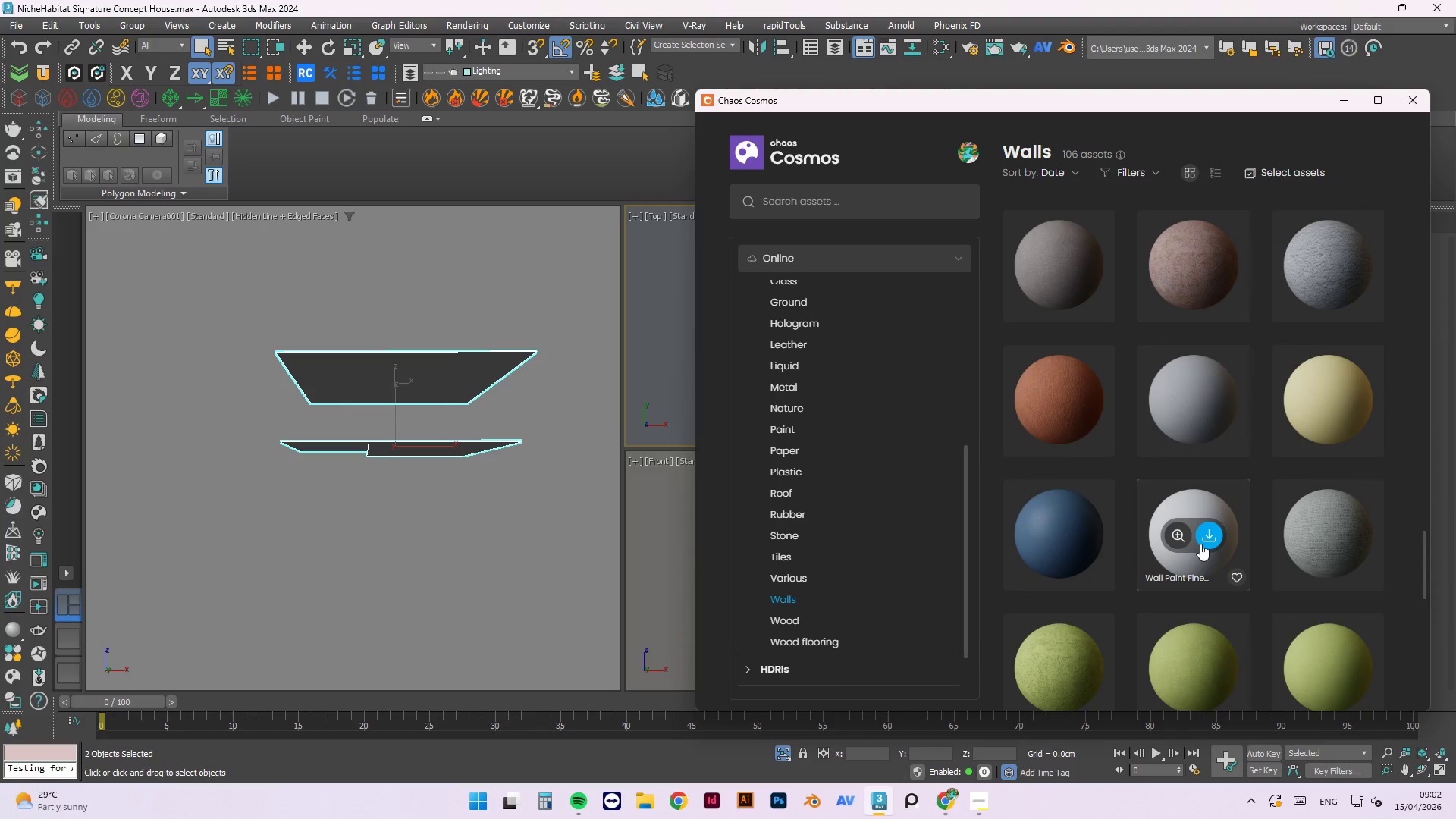 
scroll: coordinate [1200, 536], scroll_direction: down, amount: 4.0
 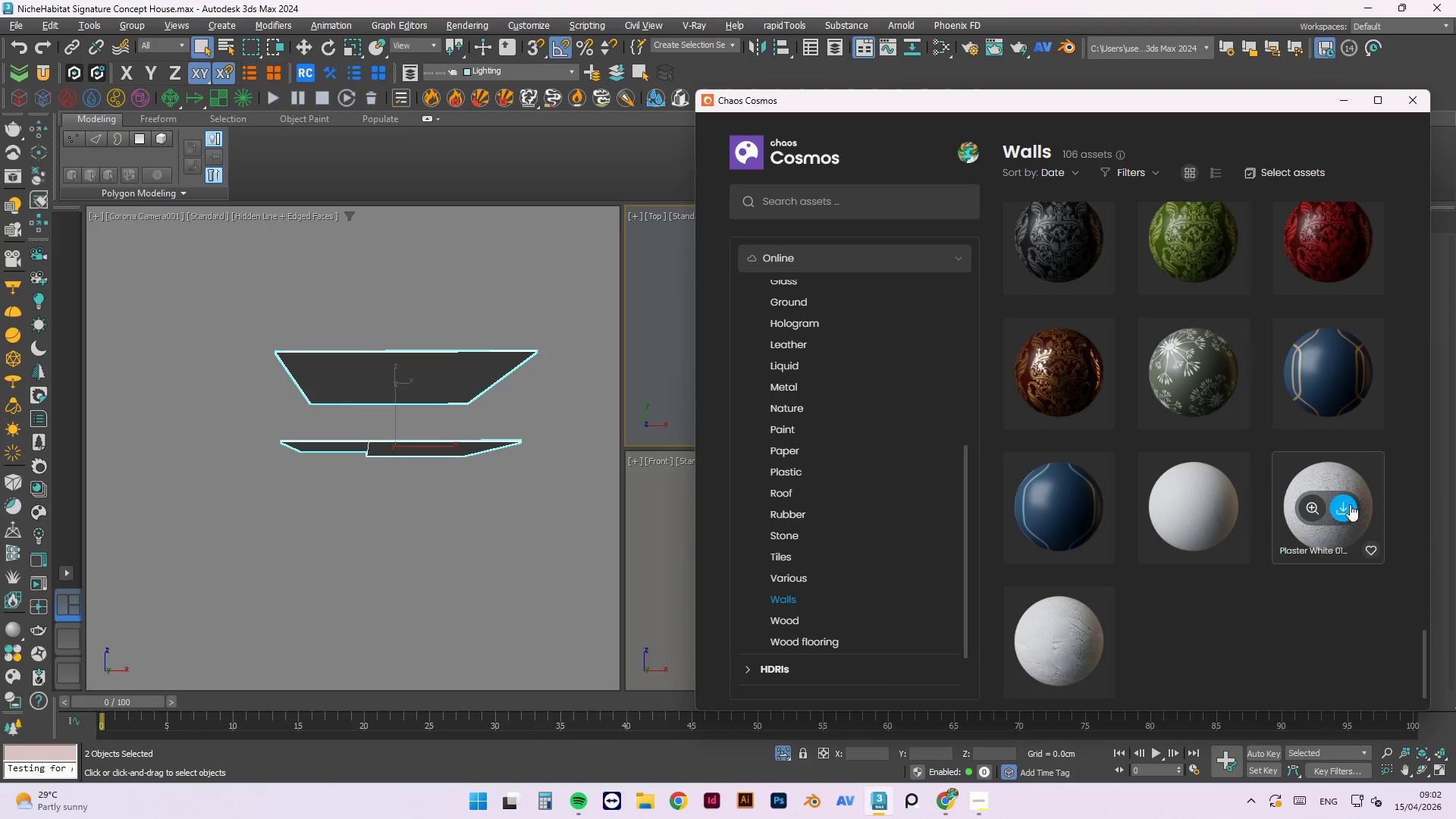 
wait(6.16)
 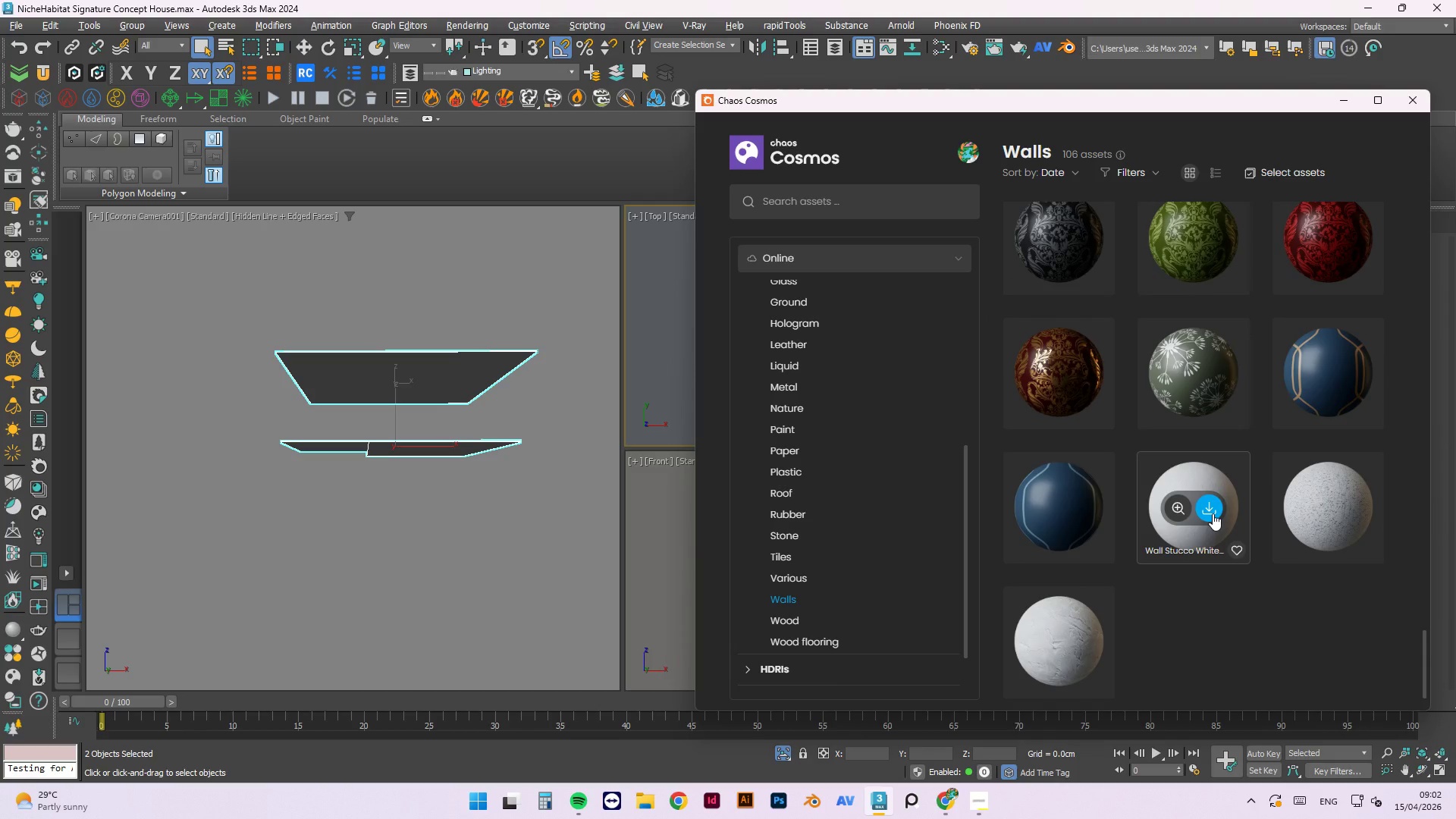 
left_click([1210, 510])
 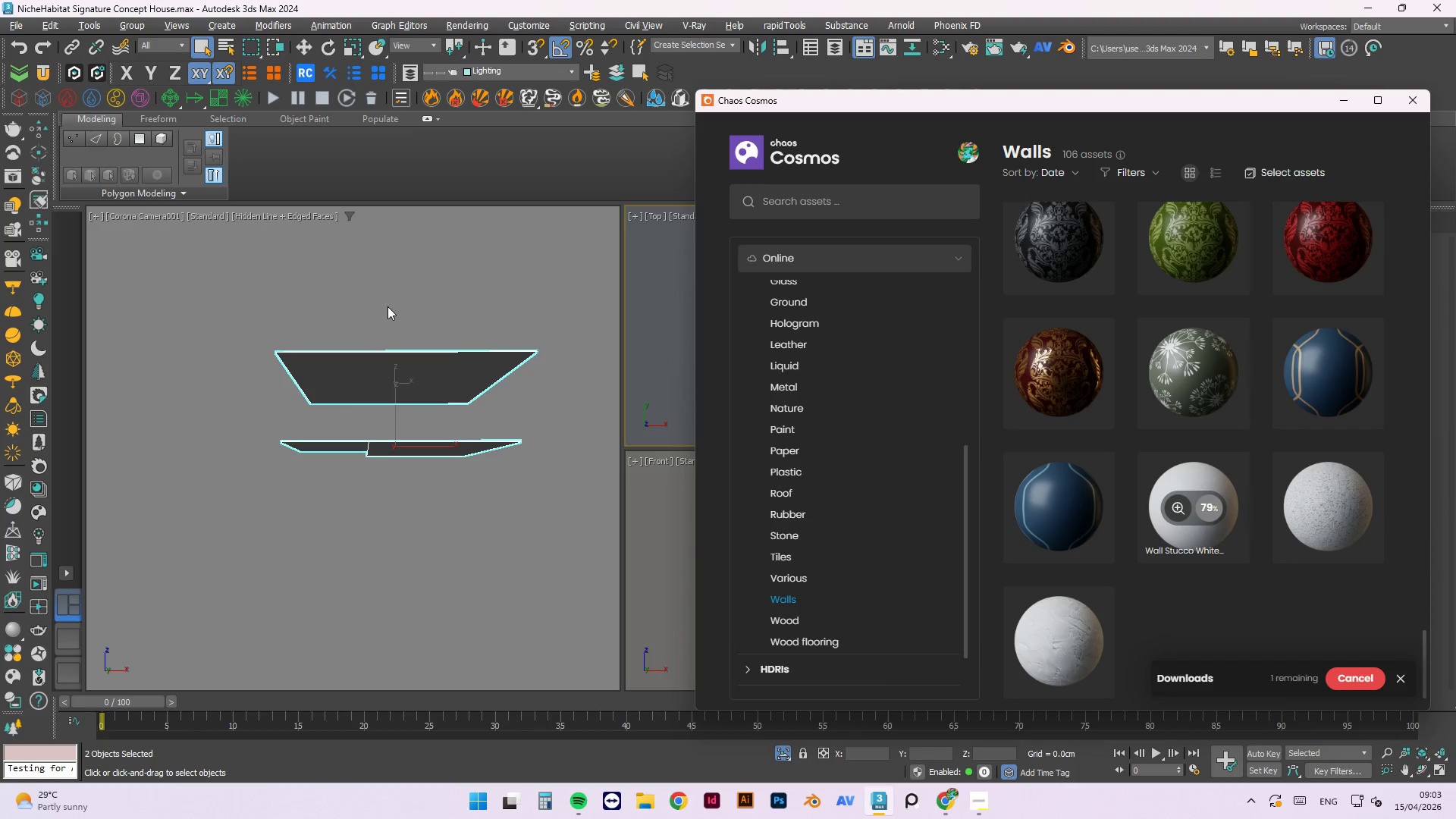 
wait(7.75)
 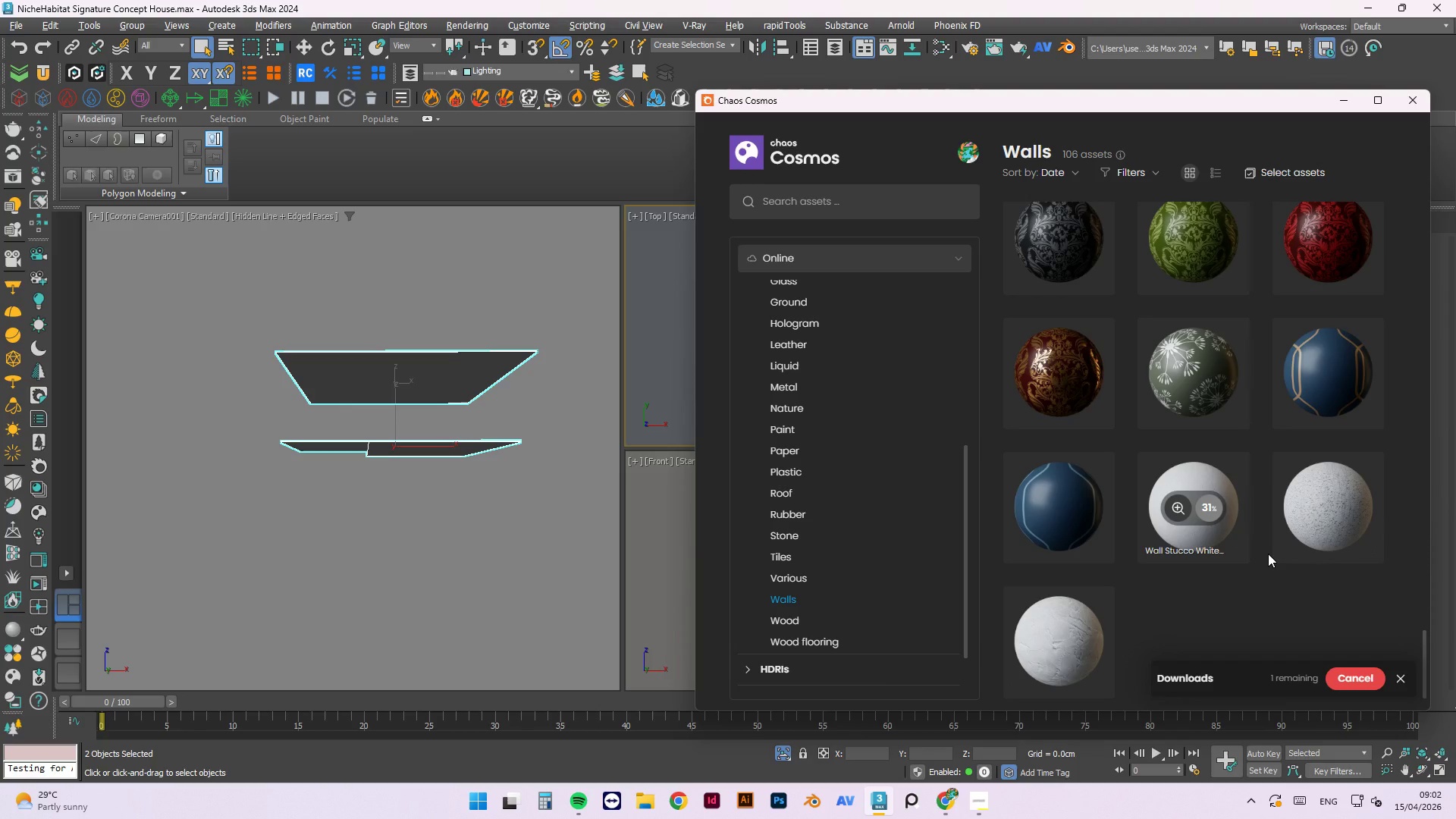 
left_click([1351, 108])
 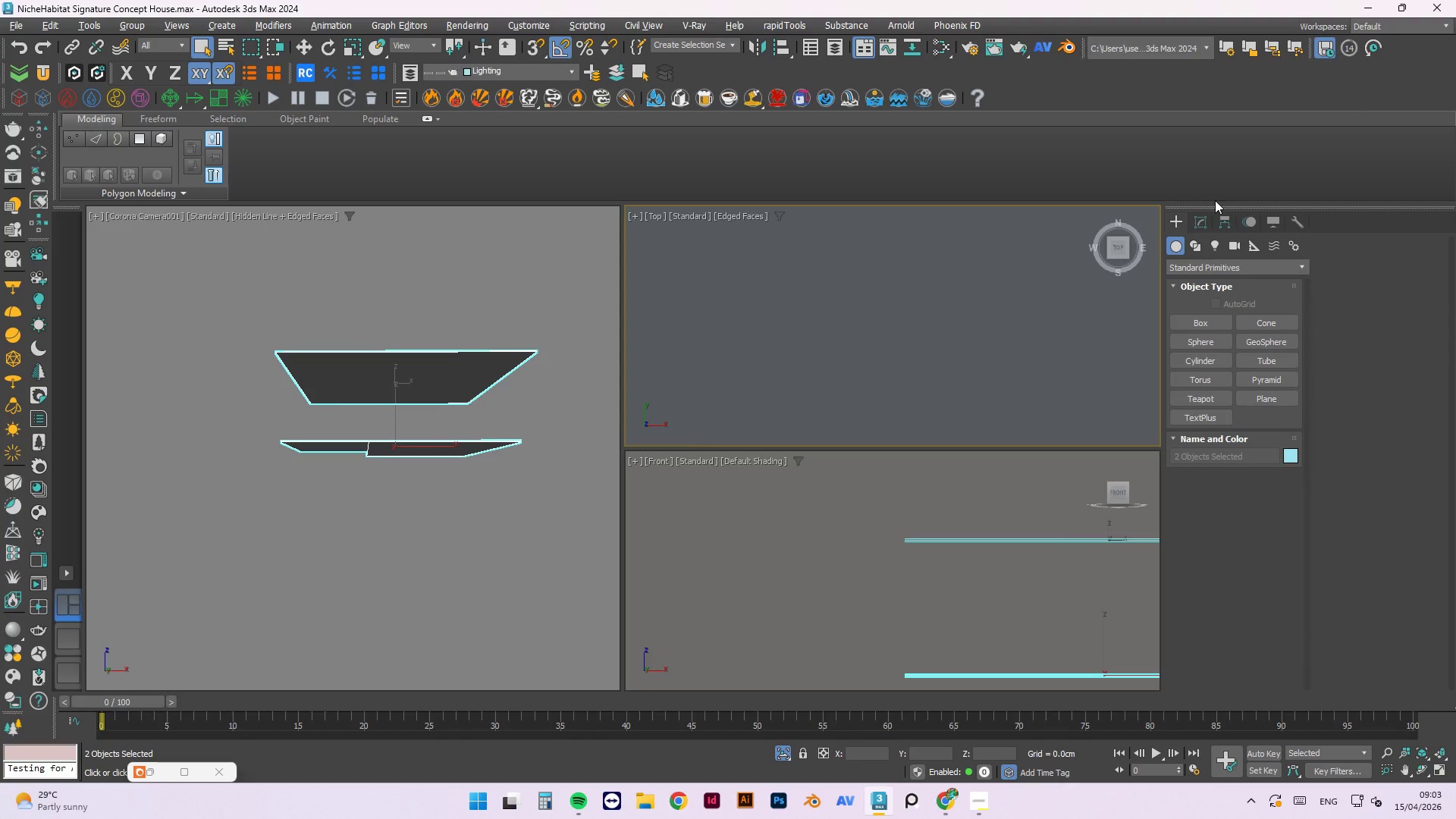 
left_click([1209, 224])
 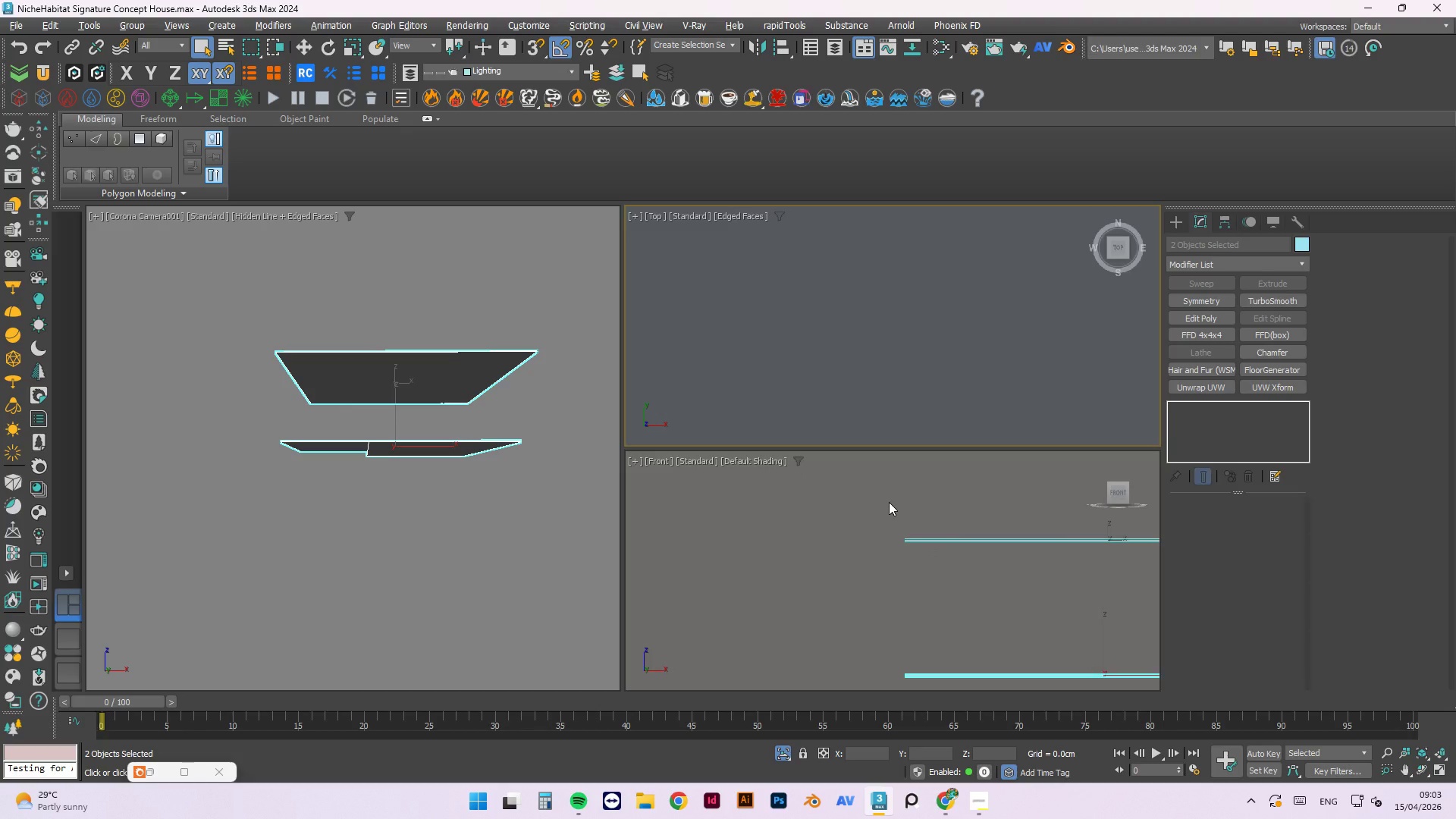 
wait(13.84)
 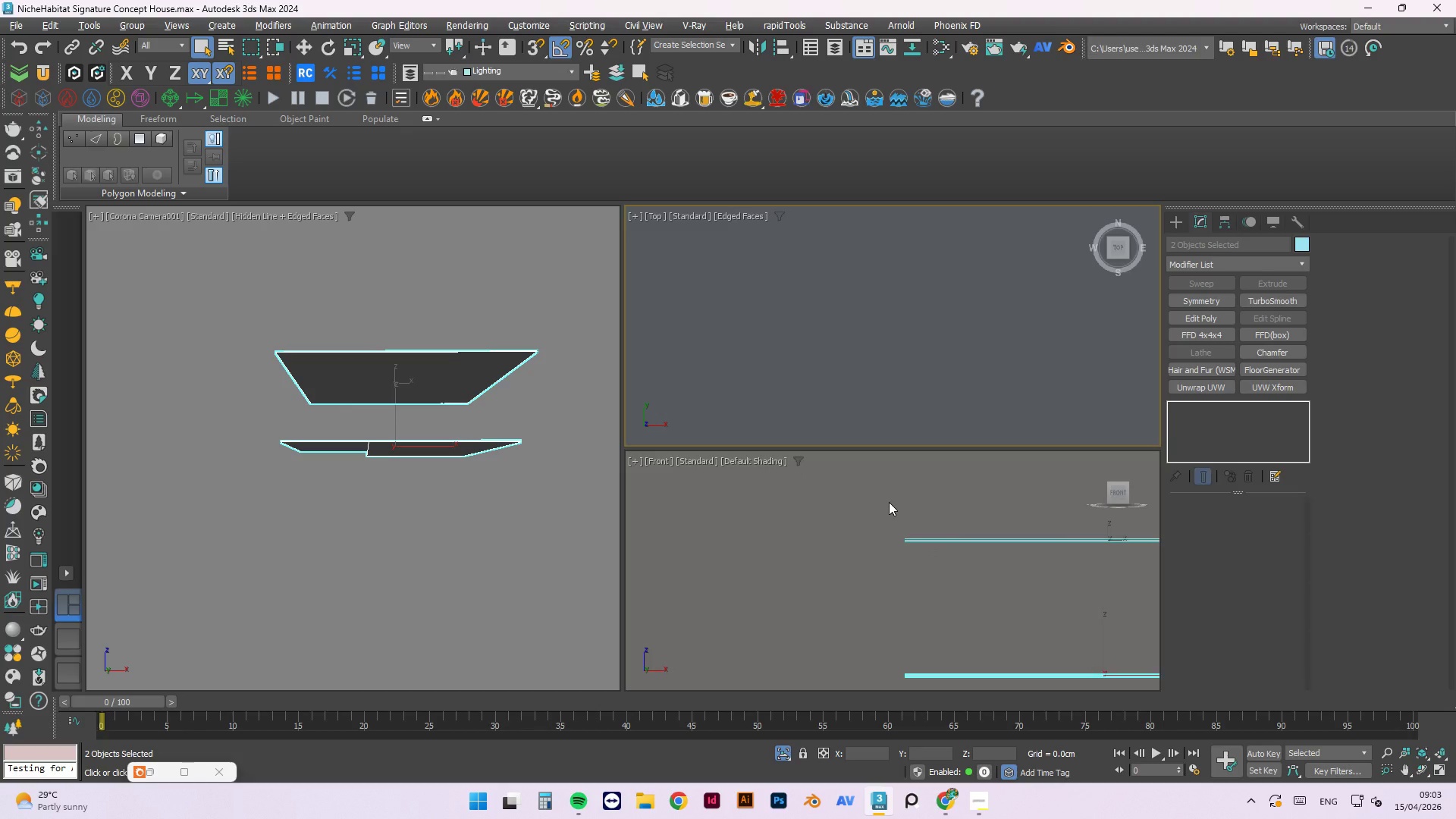 
left_click([420, 492])
 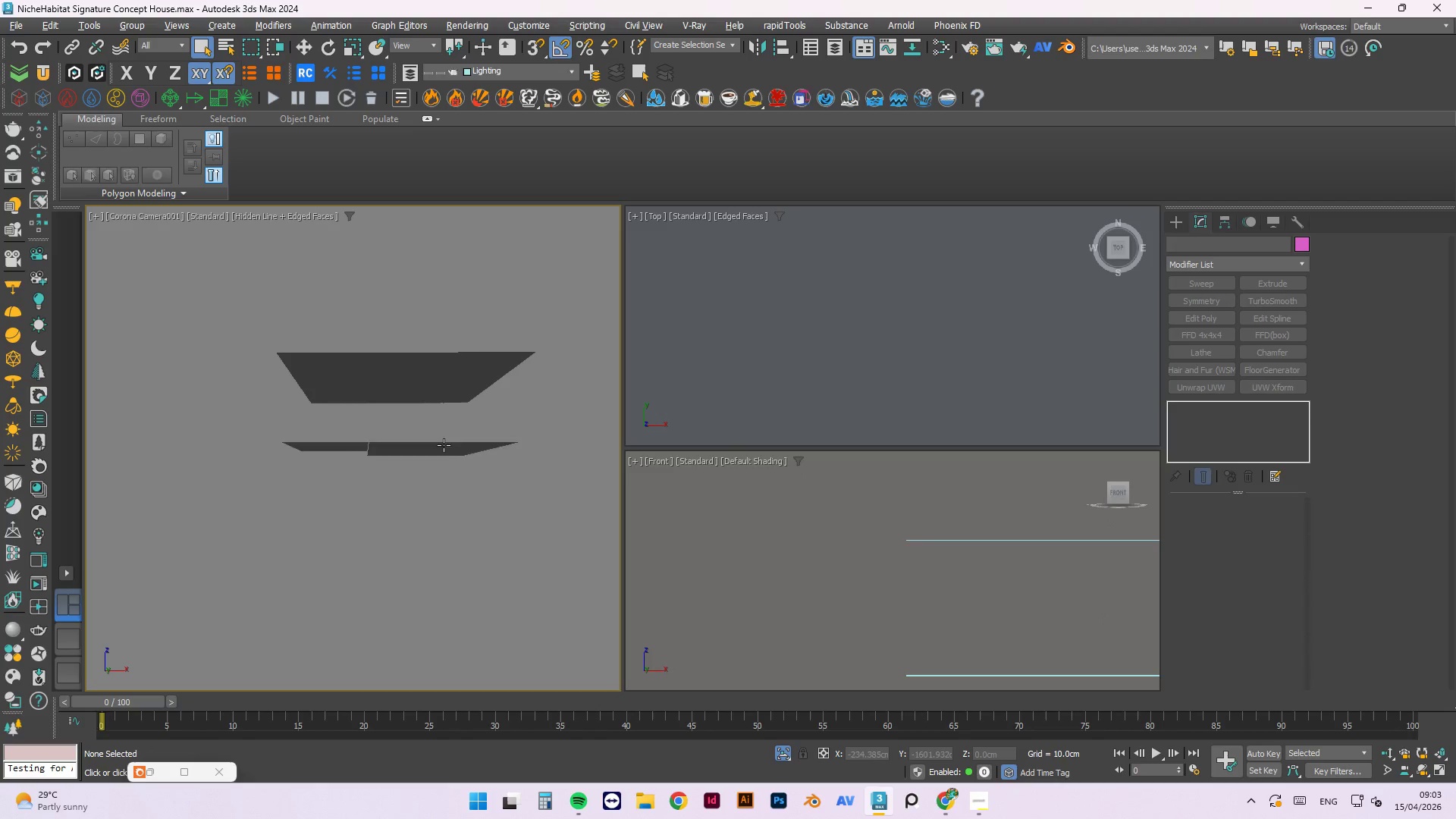 
left_click([442, 449])
 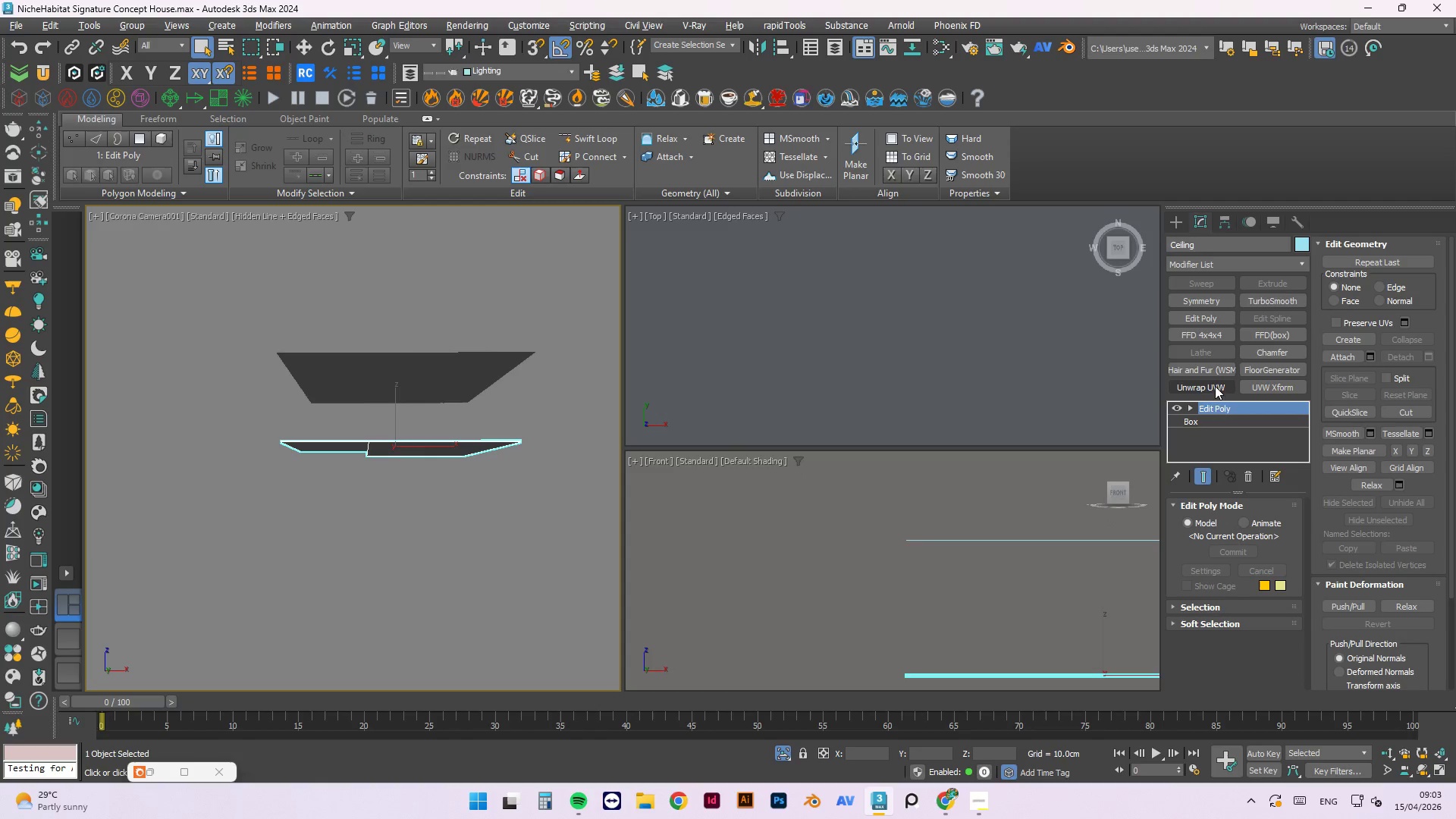 
left_click([1203, 258])
 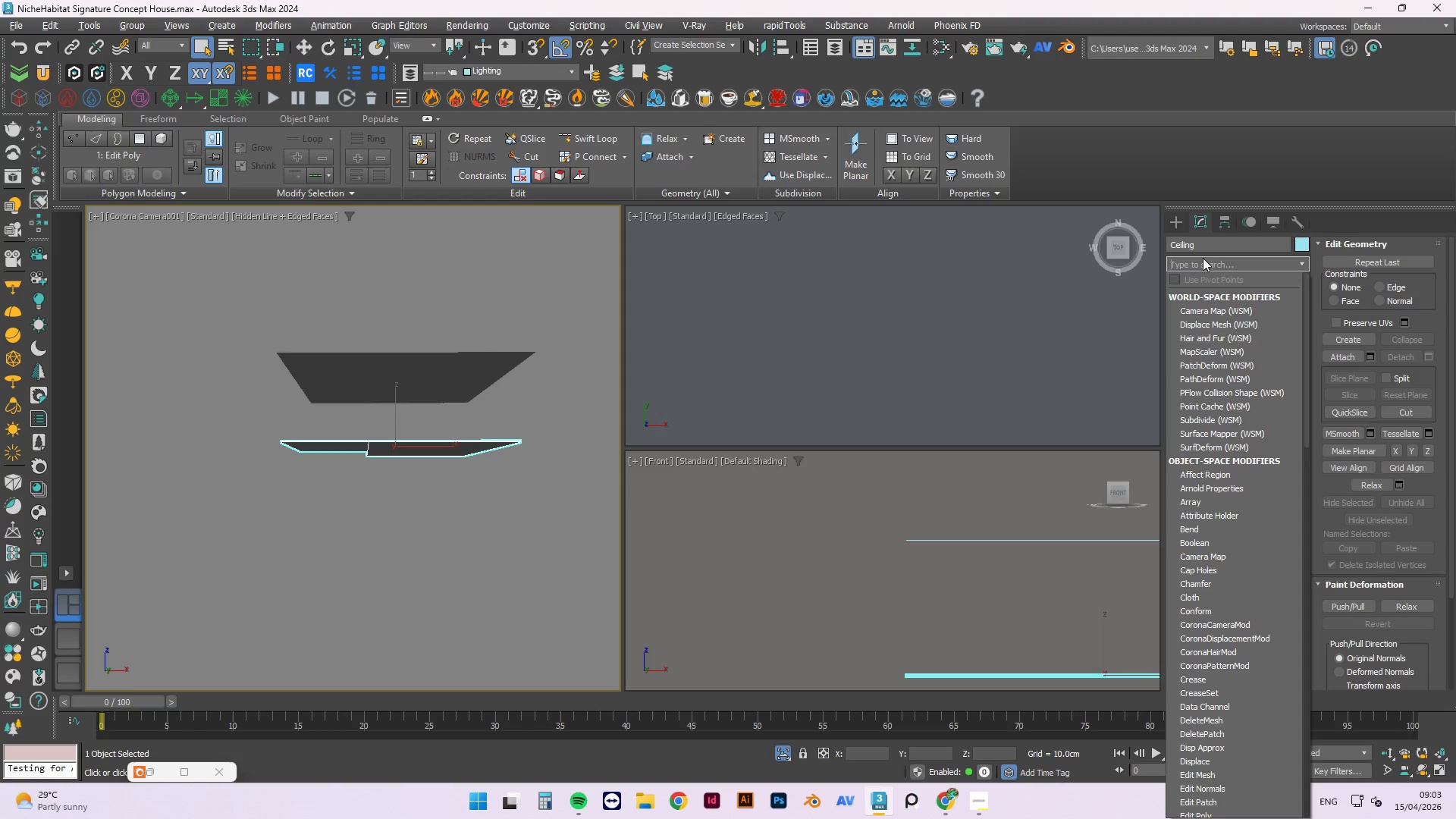 
type(uv)
 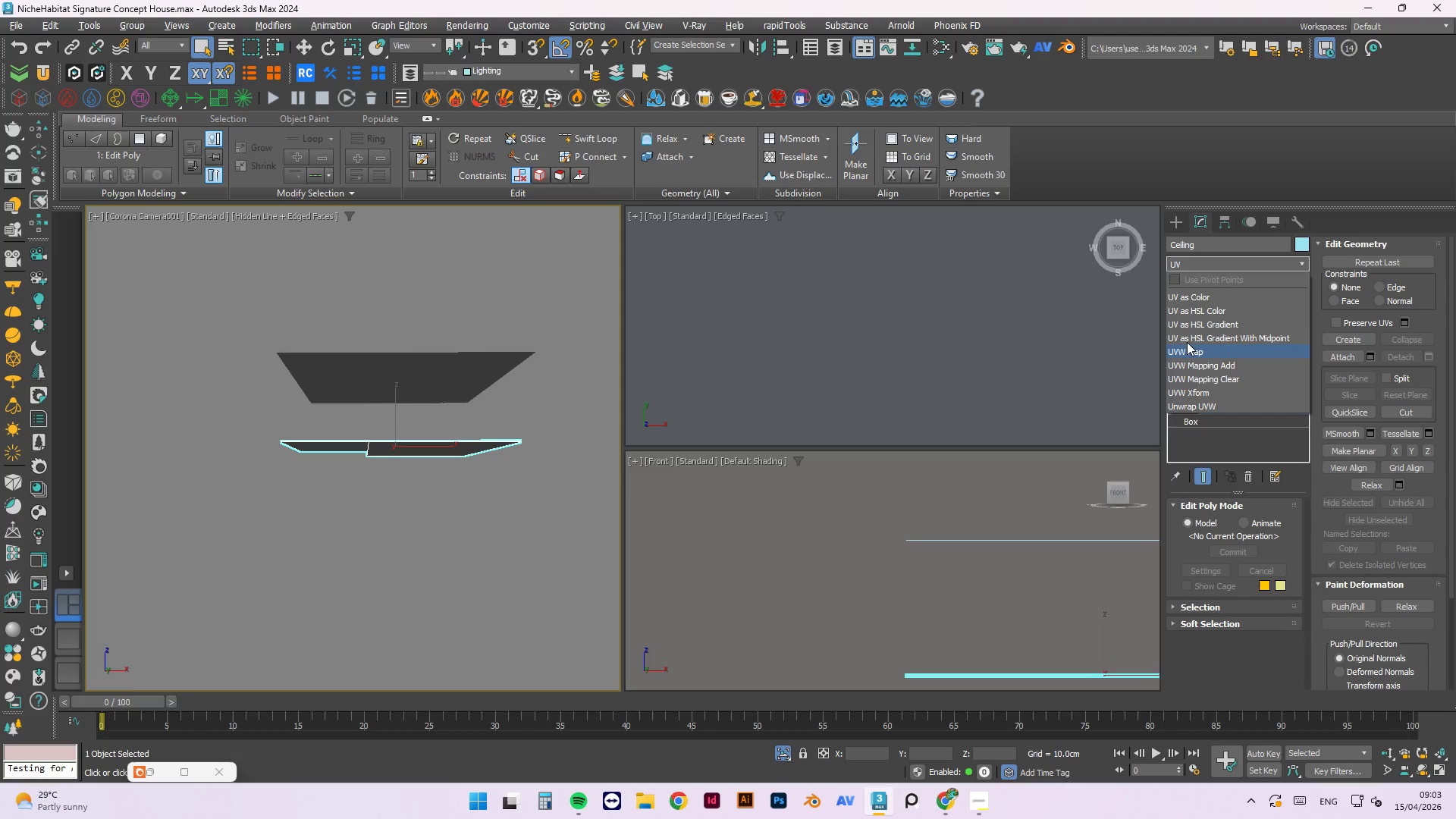 
left_click([1198, 350])
 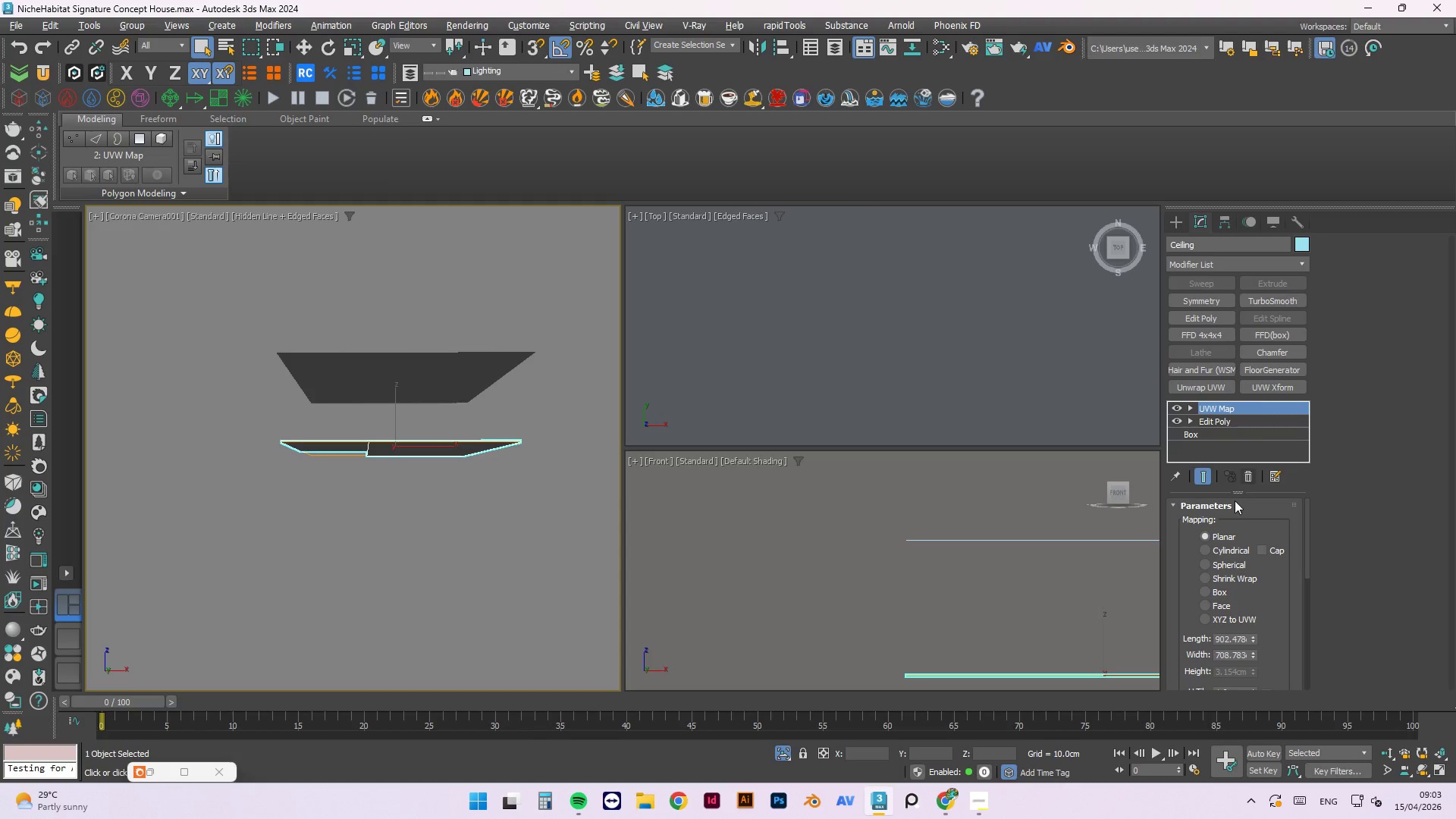 
left_click([1216, 592])
 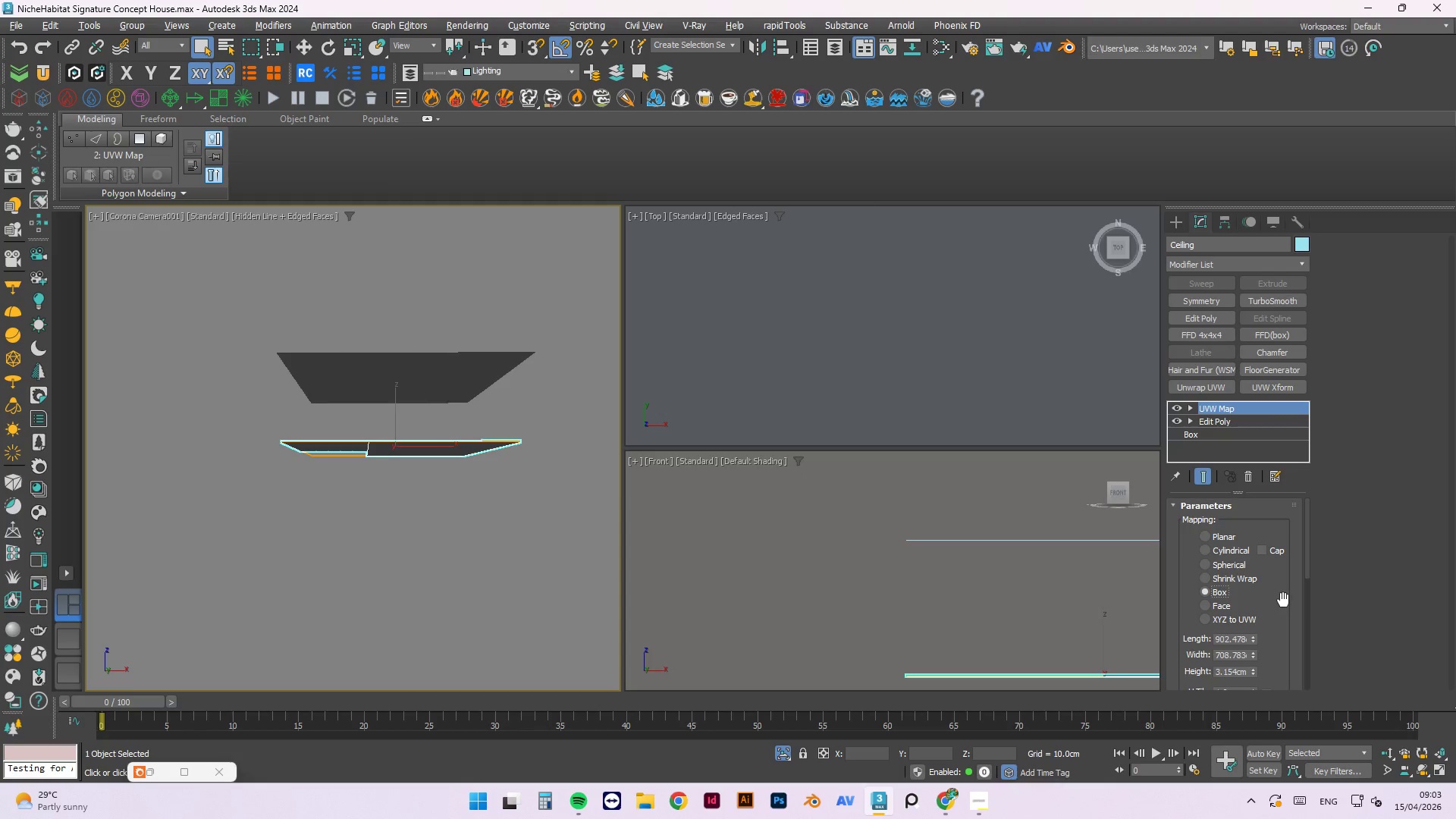 
scroll: coordinate [1282, 607], scroll_direction: down, amount: 4.0
 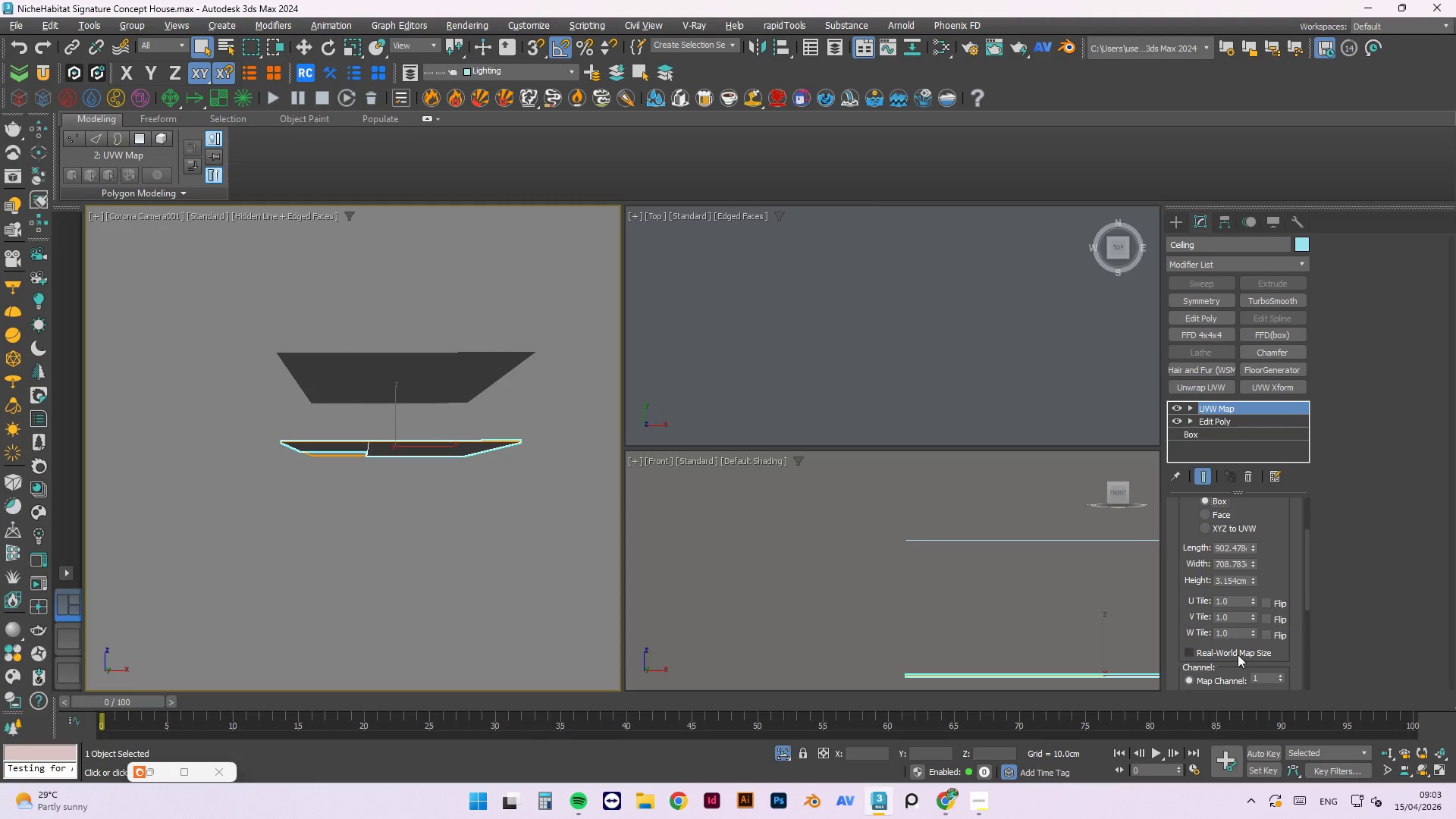 
left_click([1236, 656])
 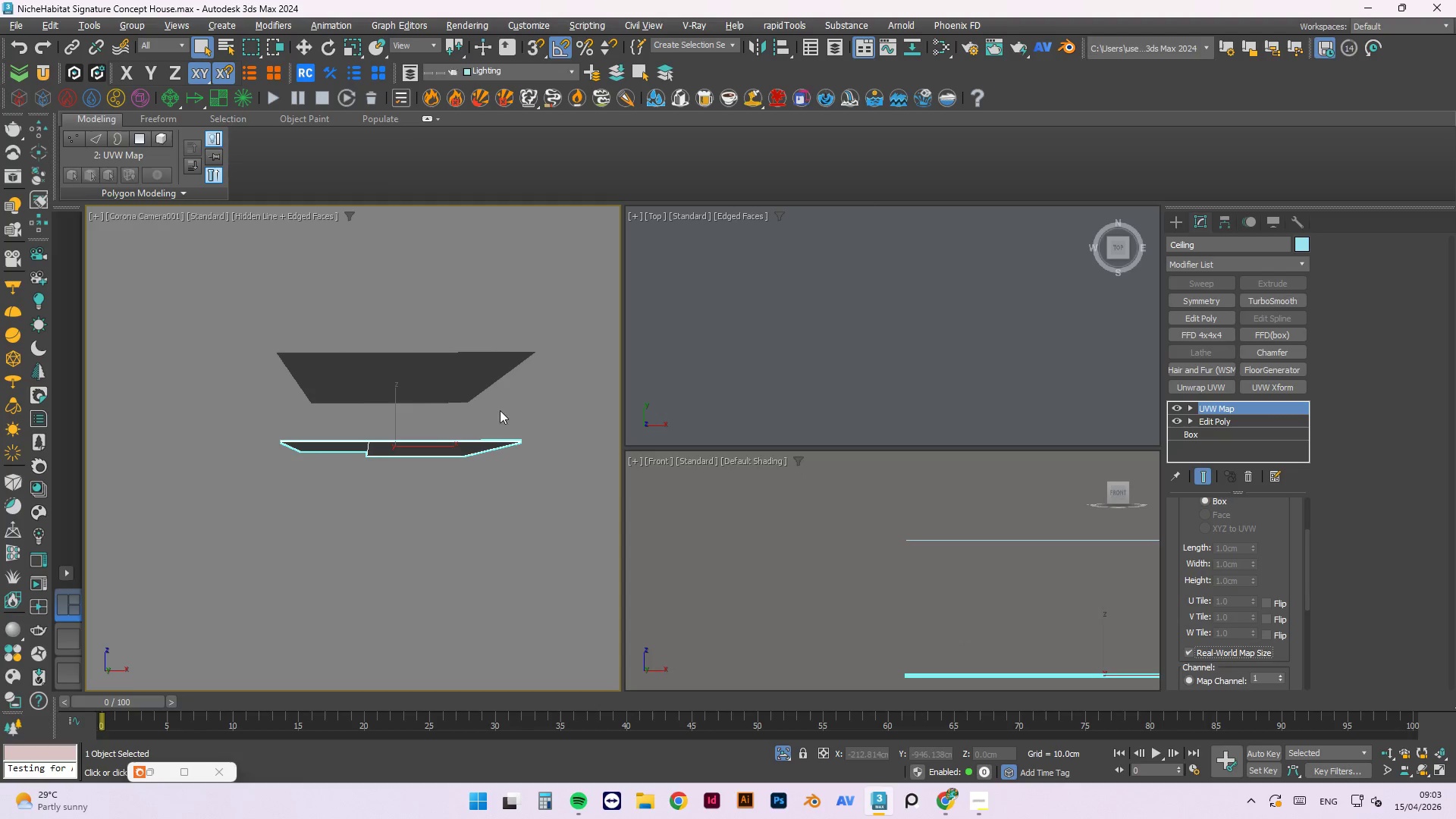 
double_click([450, 371])
 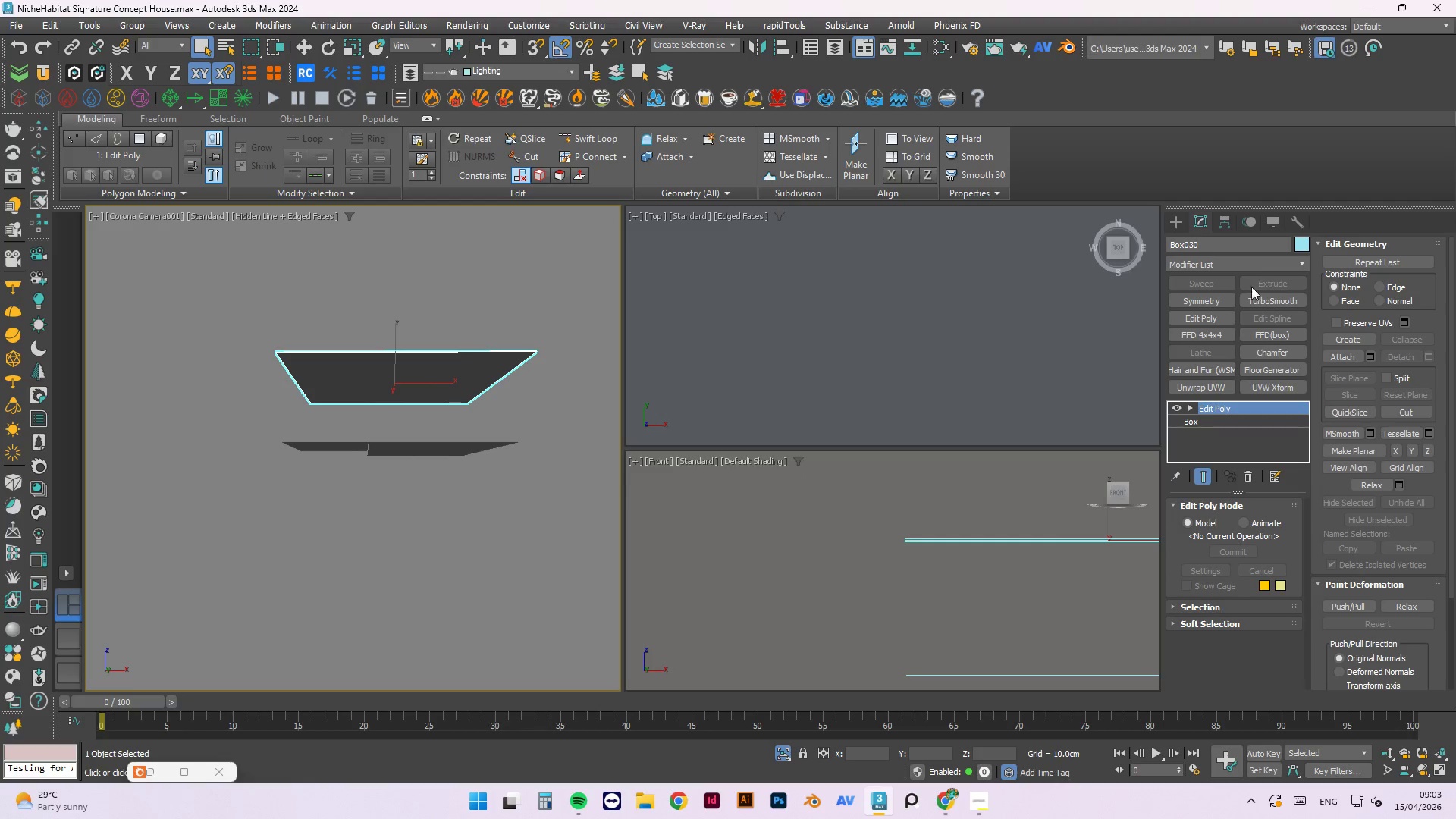 
left_click([1240, 262])
 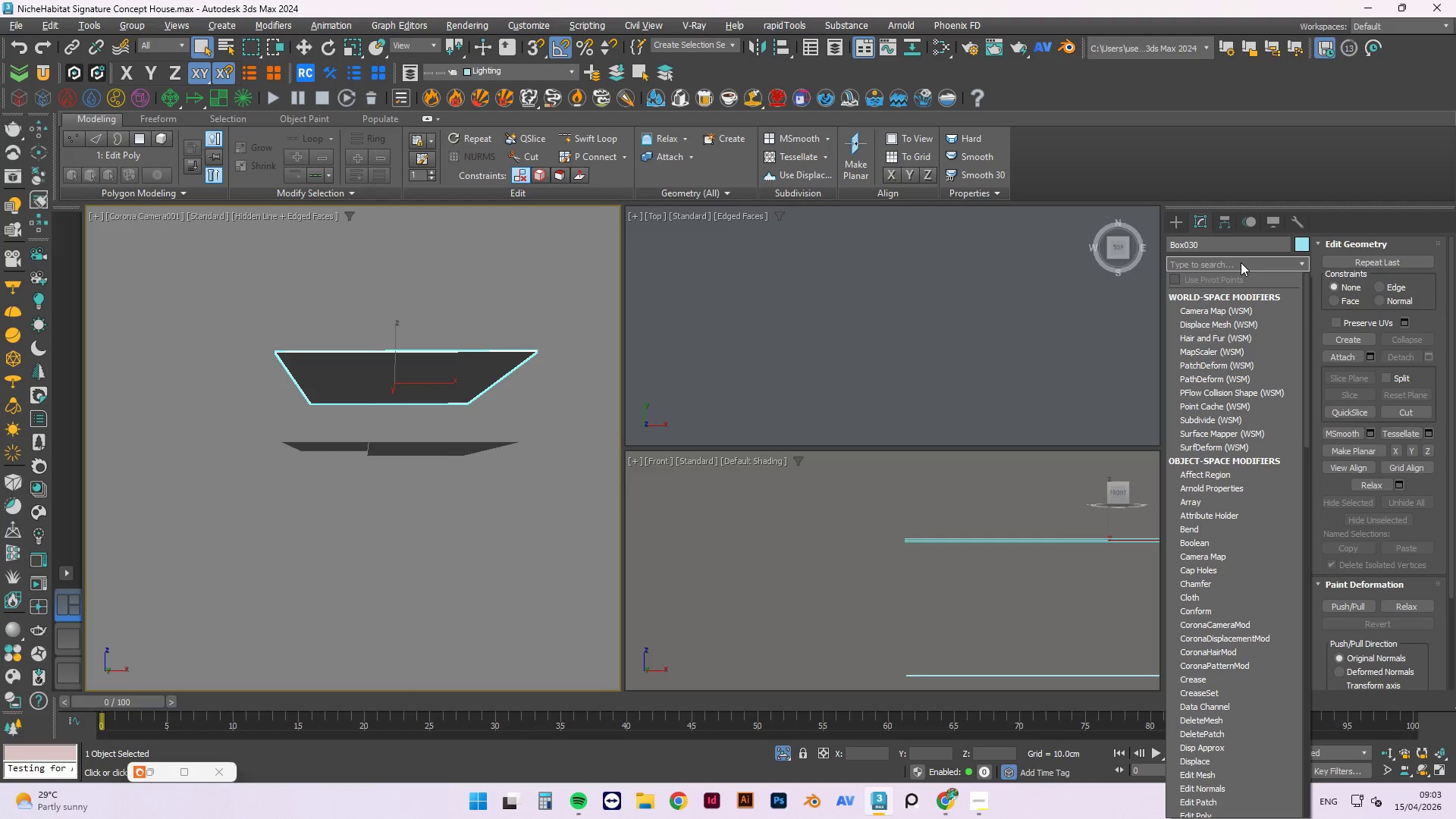 
type(uv)
 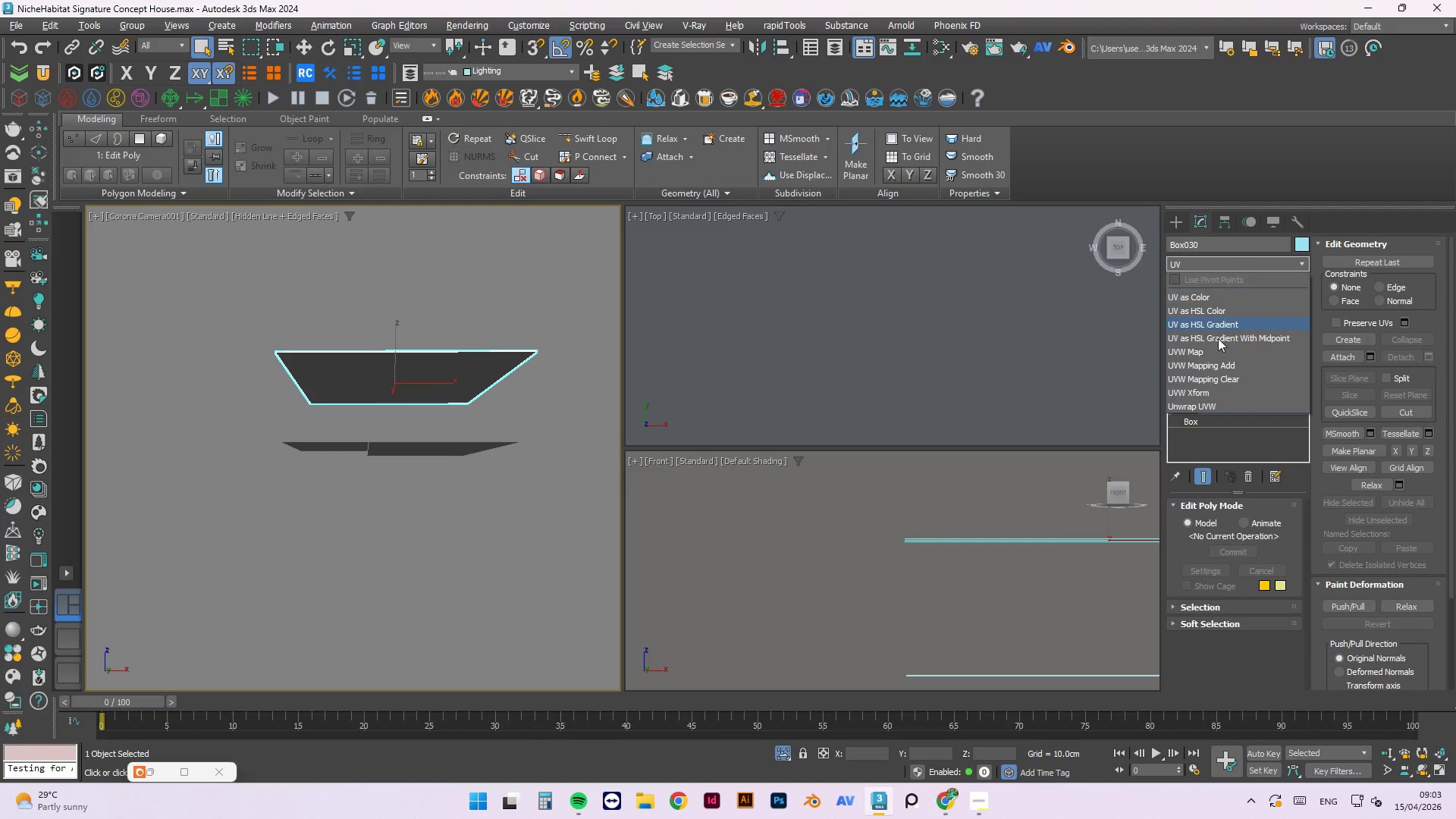 
left_click([1203, 352])
 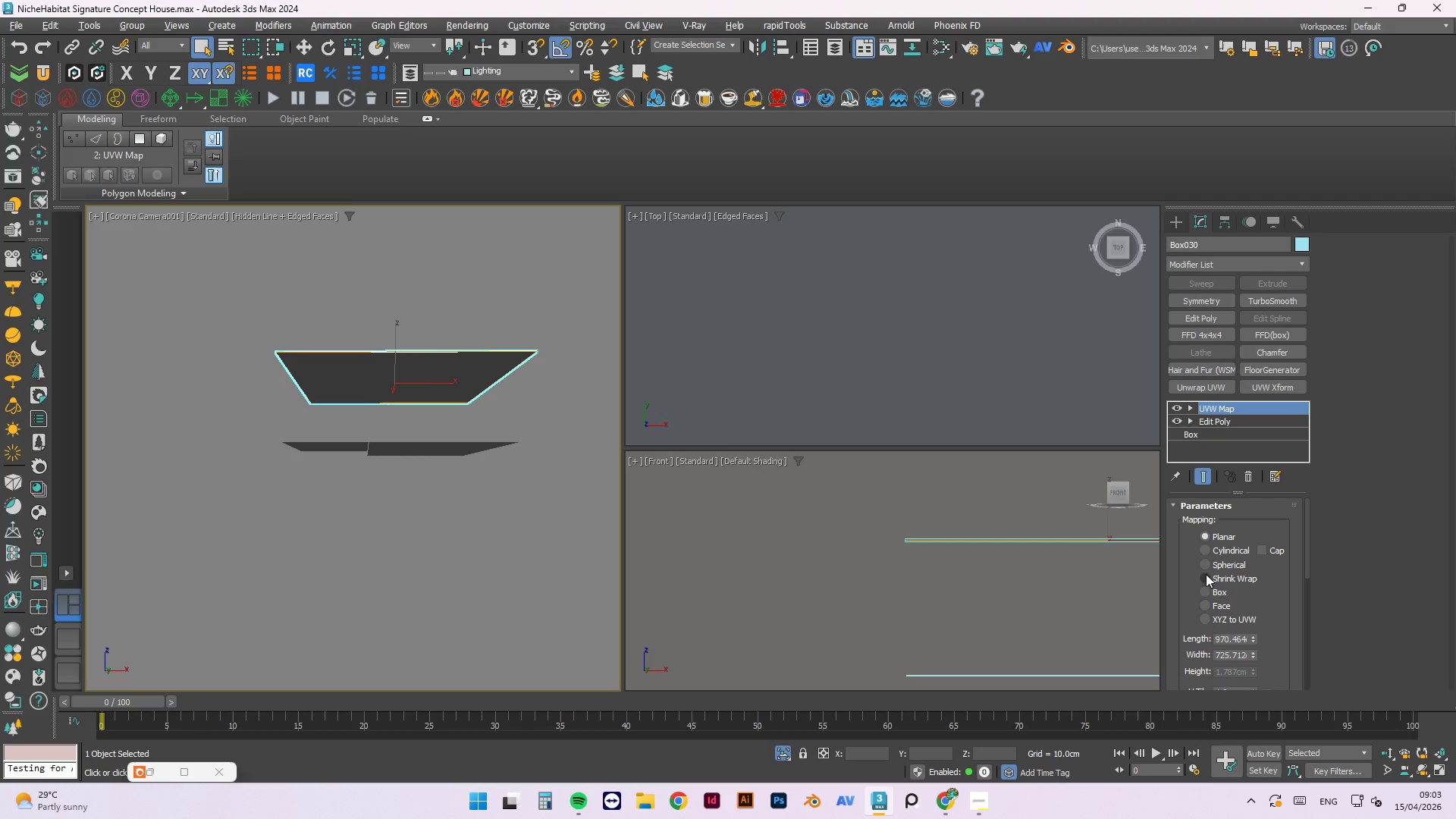 
left_click([1222, 593])
 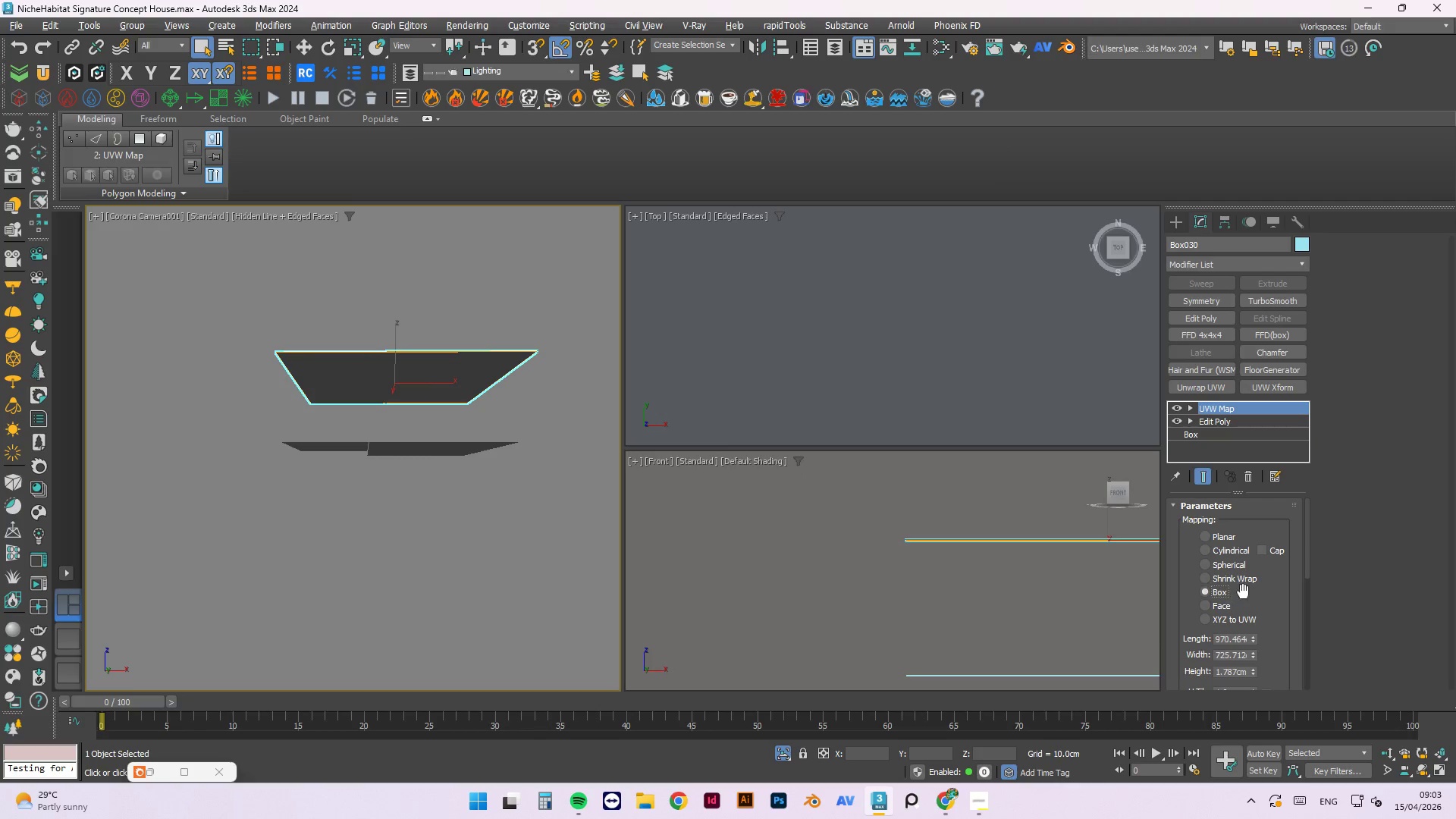 
scroll: coordinate [1283, 612], scroll_direction: down, amount: 6.0
 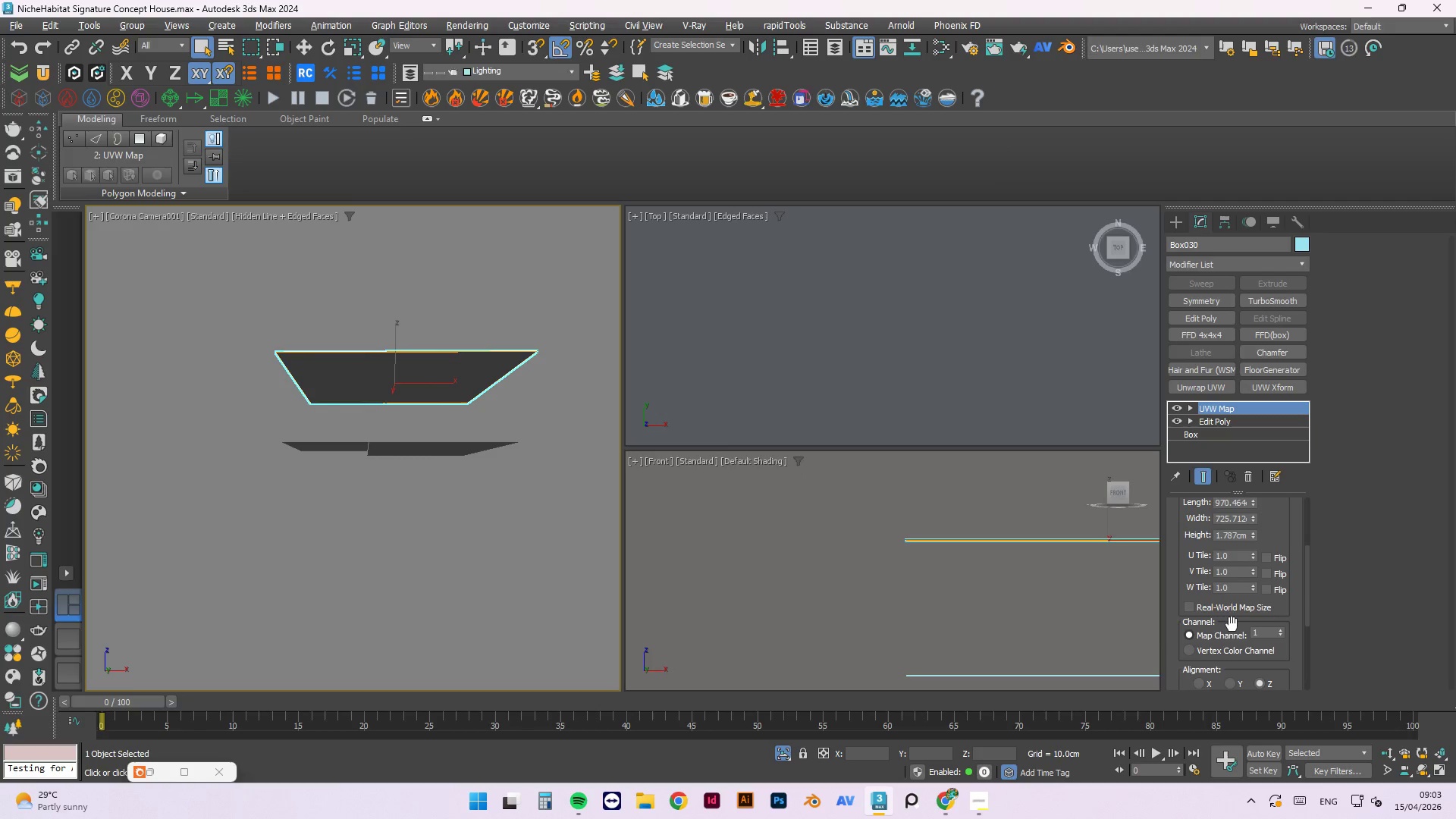 
left_click([1230, 607])
 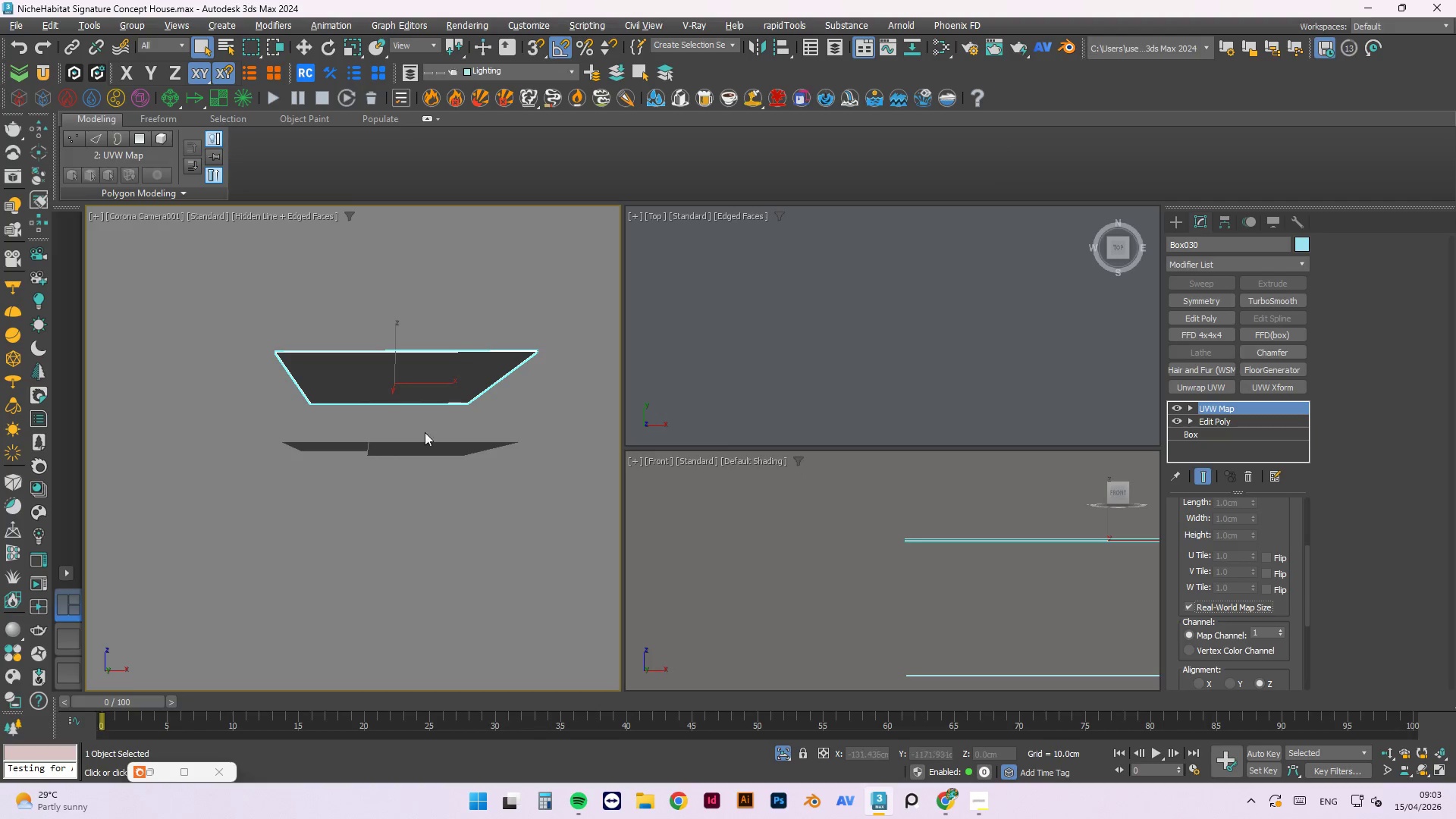 
left_click([400, 482])
 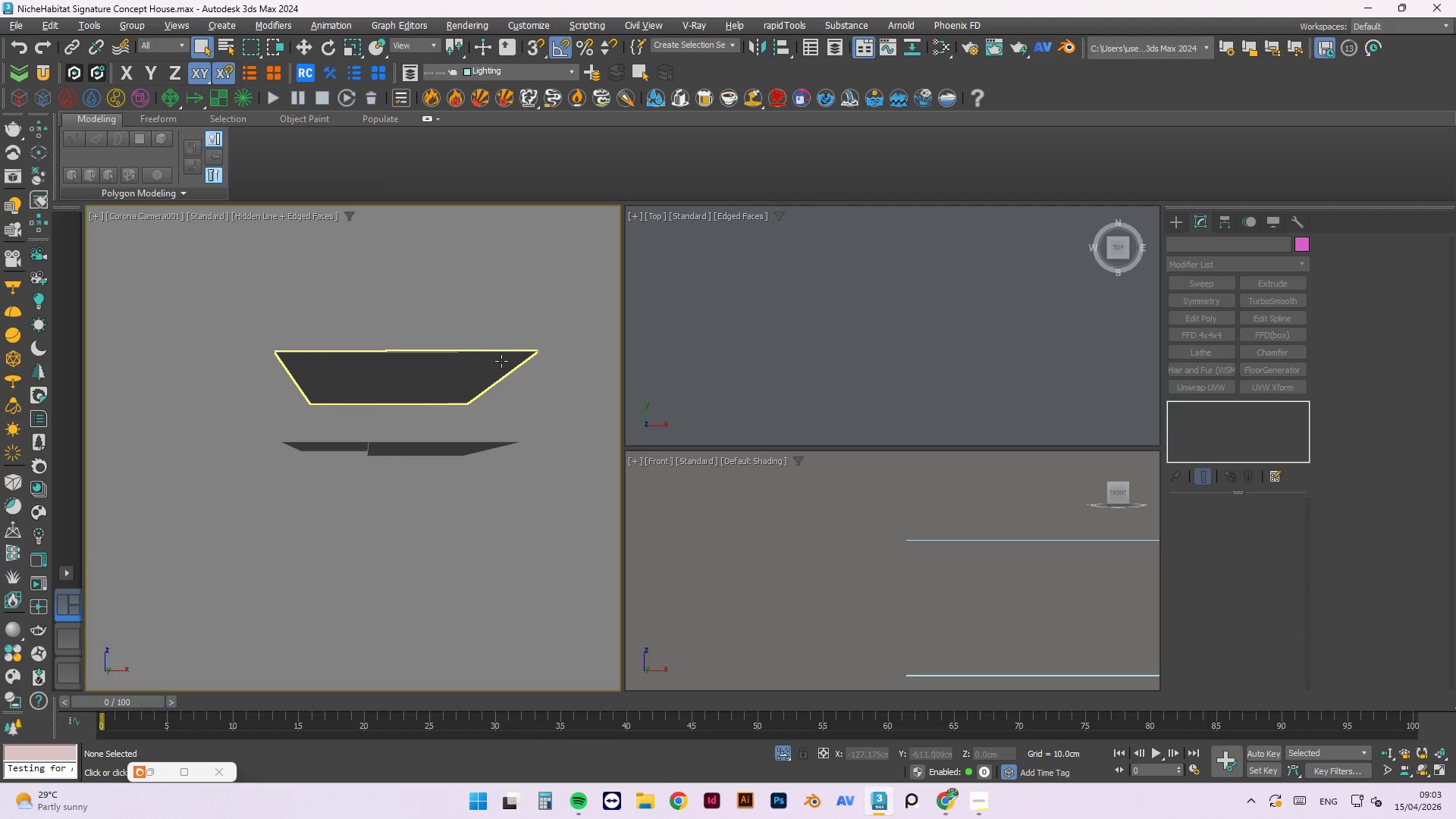 
key(M)
 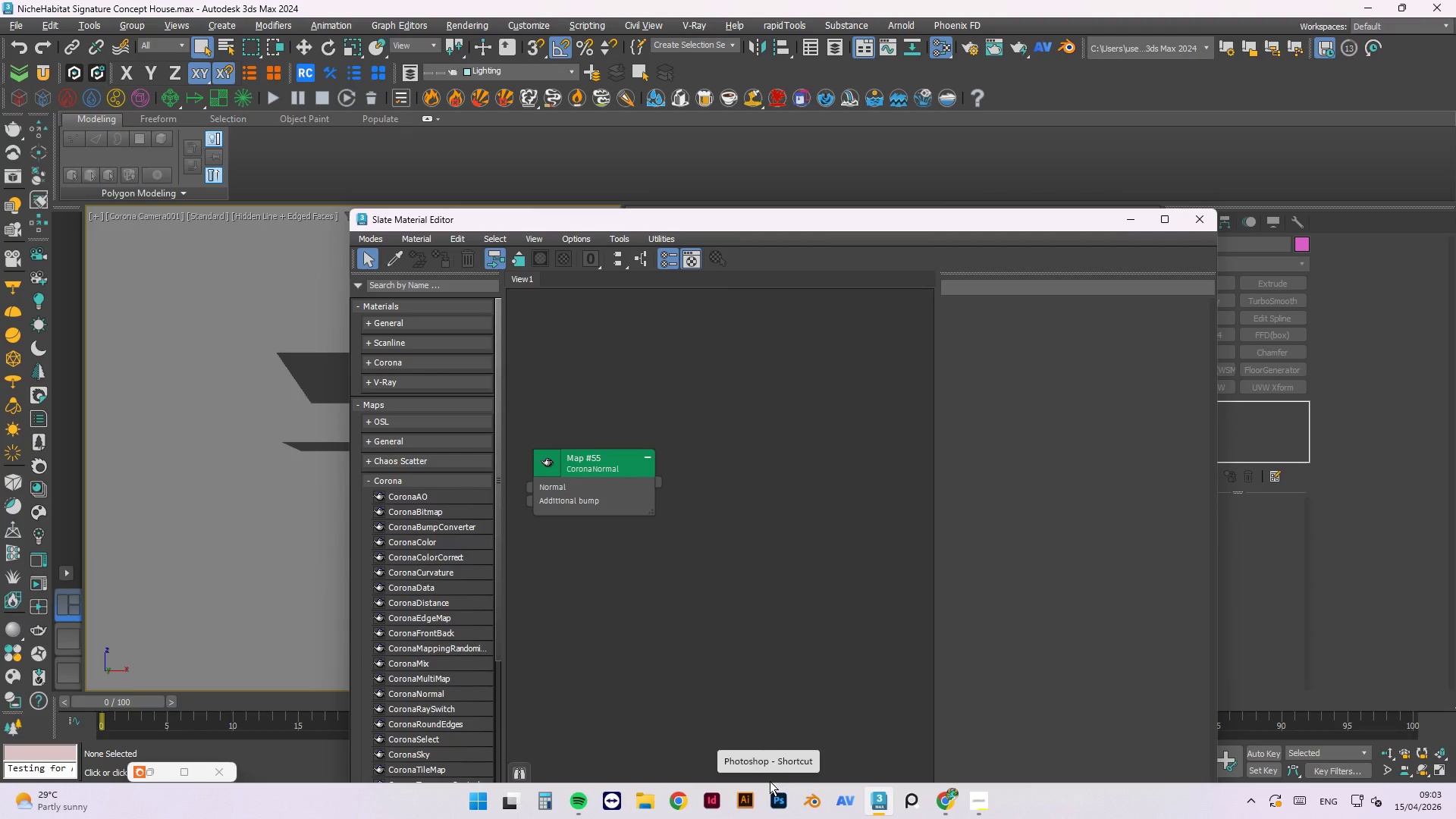 
wait(18.81)
 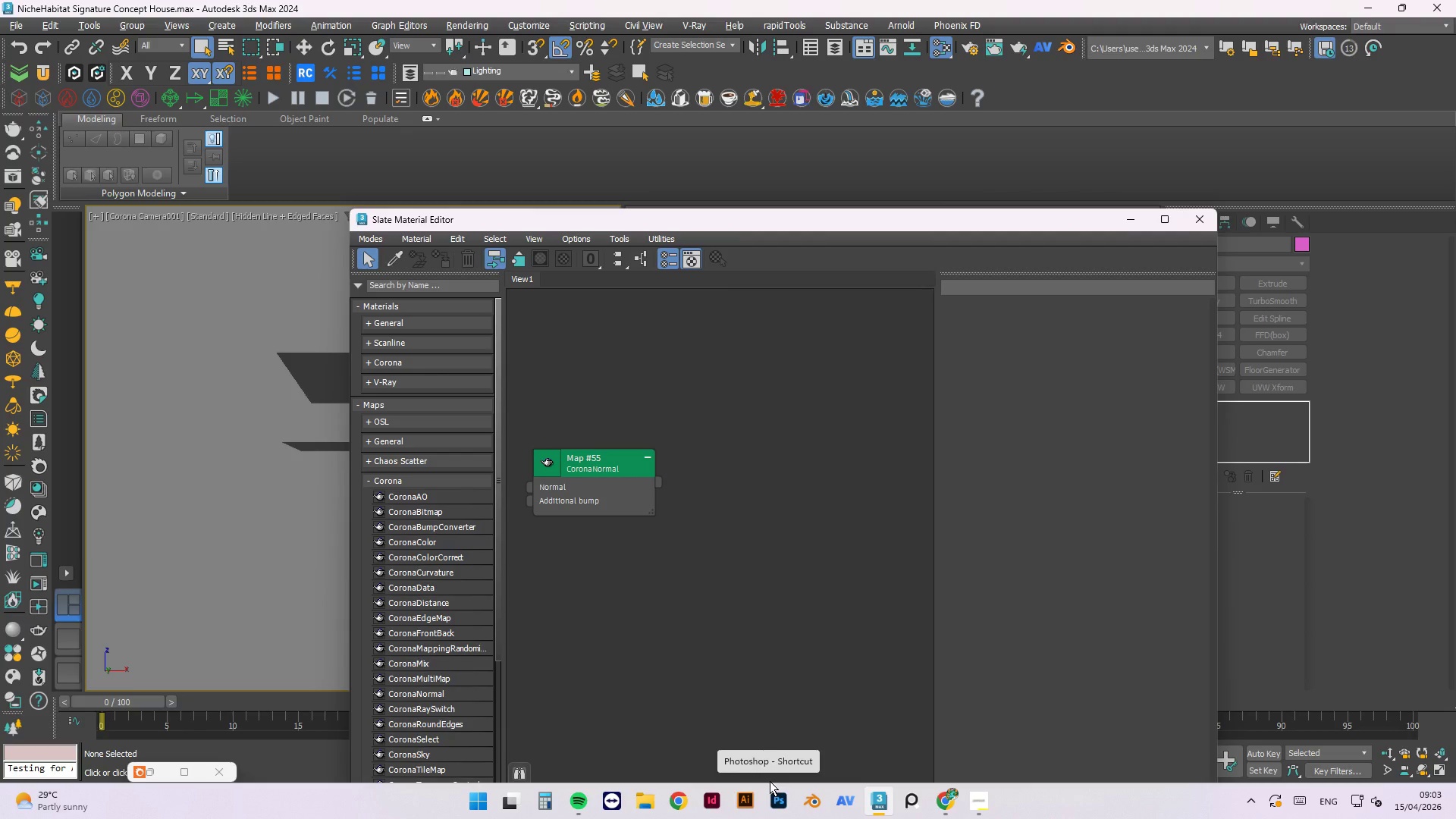 
left_click_drag(start_coordinate=[603, 472], to_coordinate=[717, 413])
 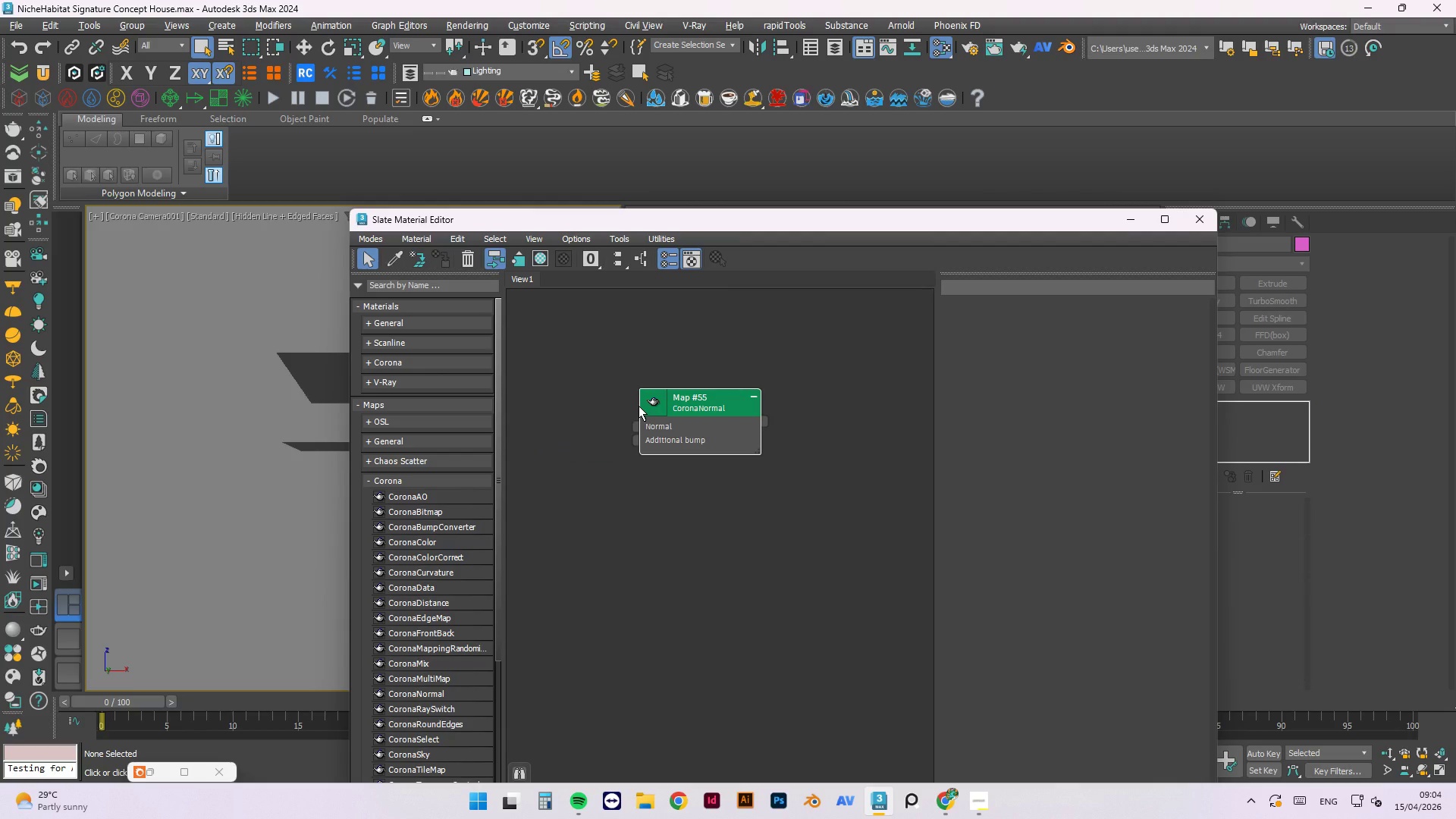 
left_click([659, 341])
 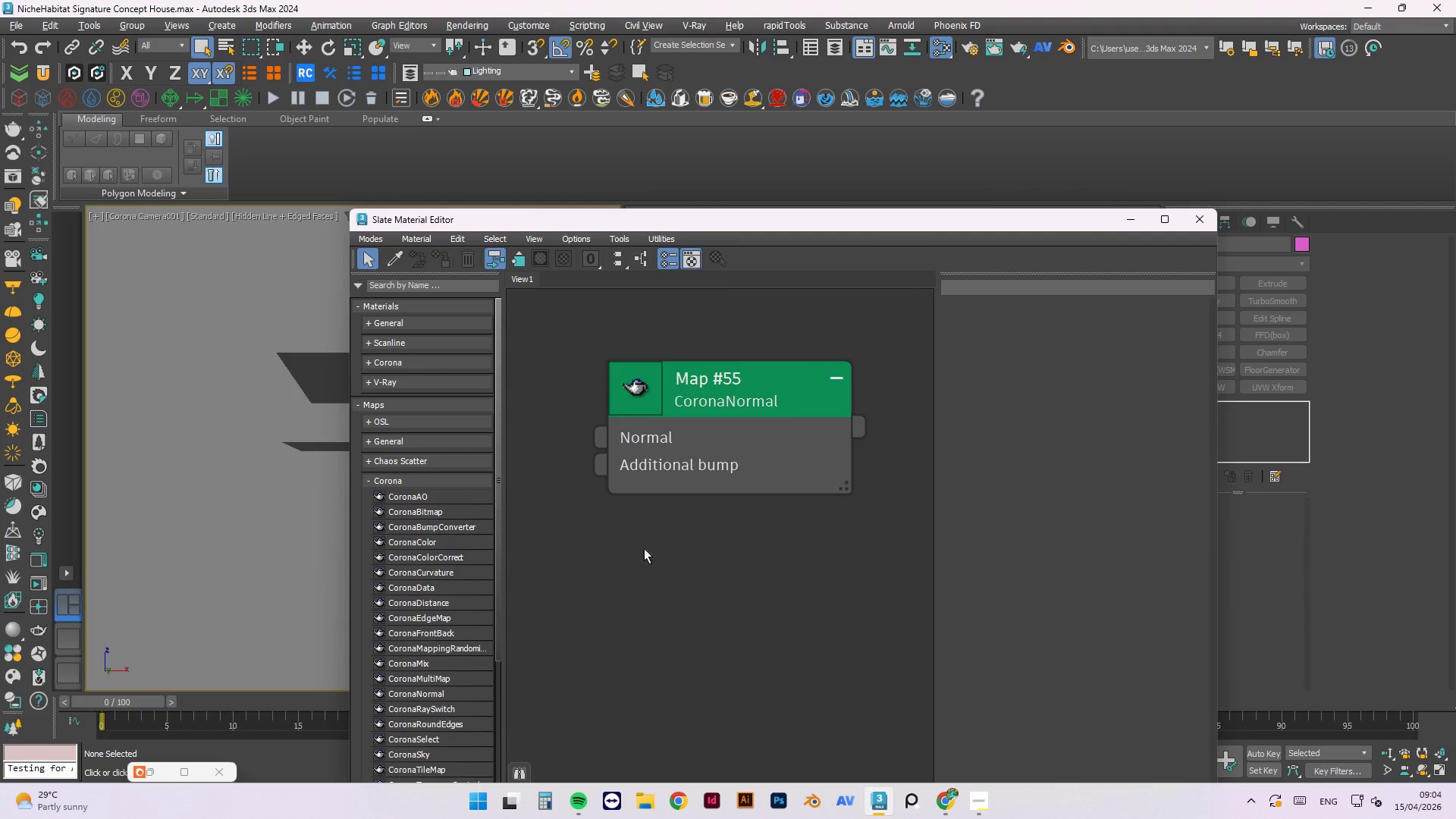 
scroll: coordinate [662, 404], scroll_direction: up, amount: 22.0
 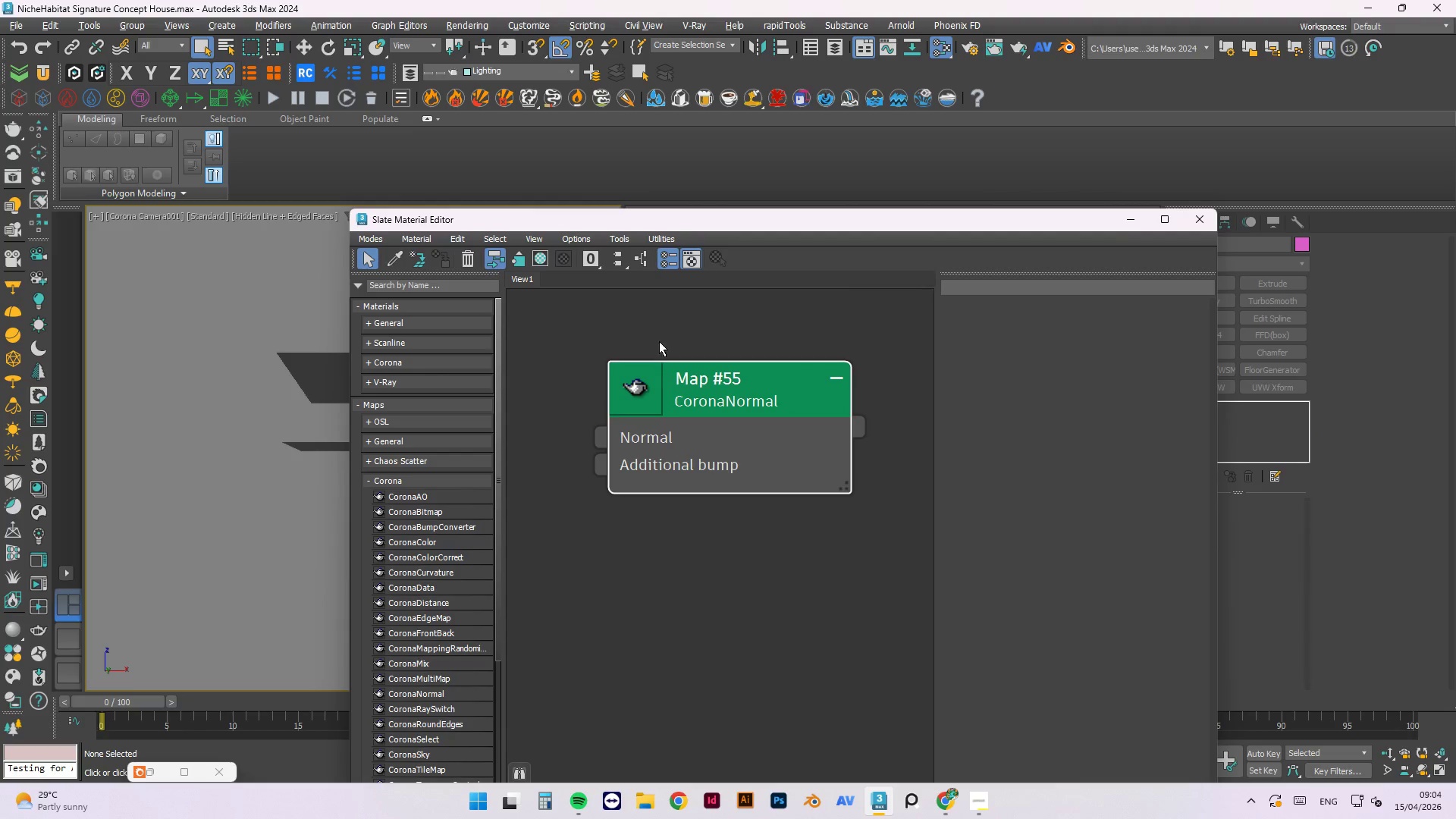 
double_click([634, 649])
 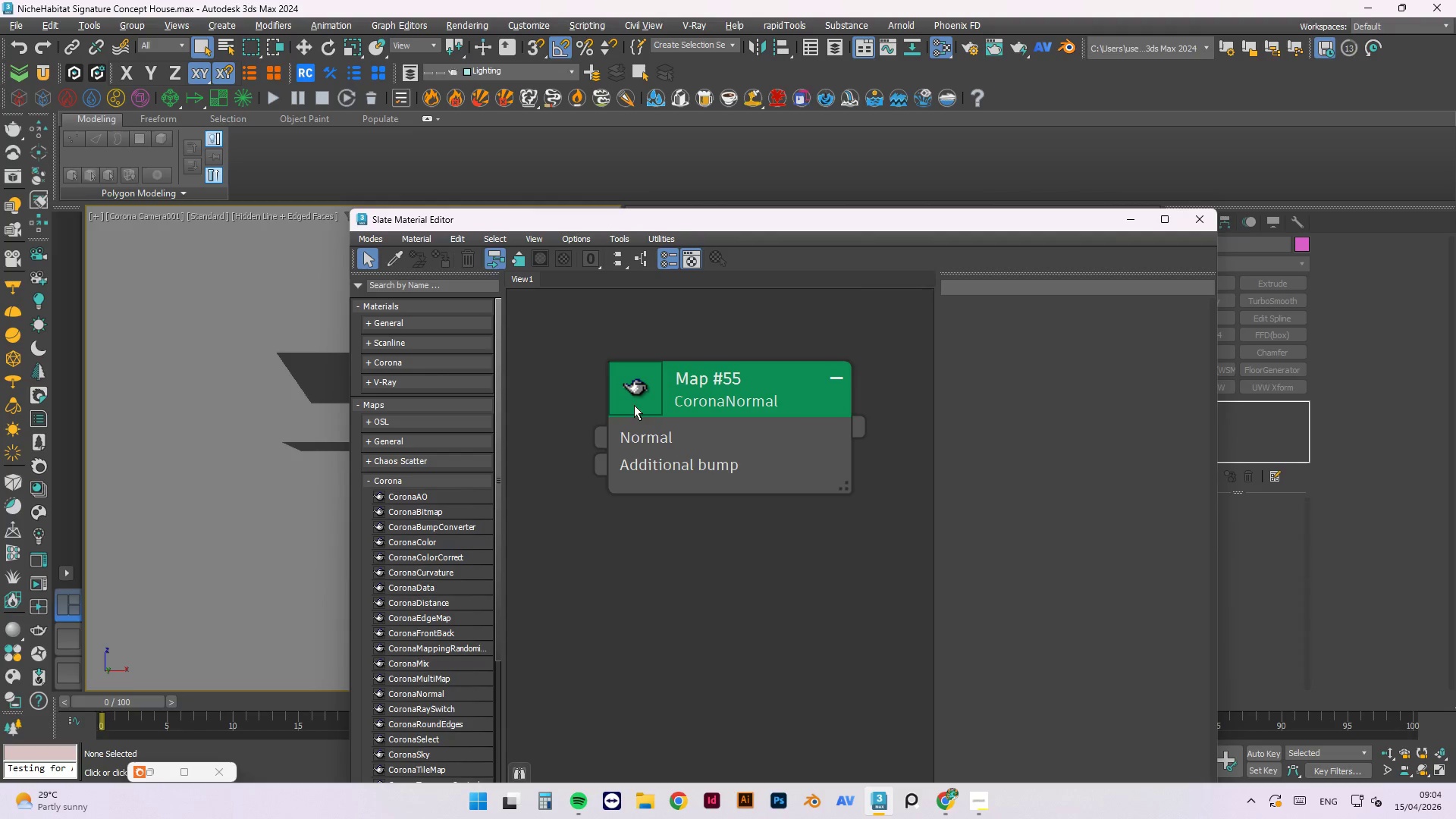 
triple_click([645, 400])
 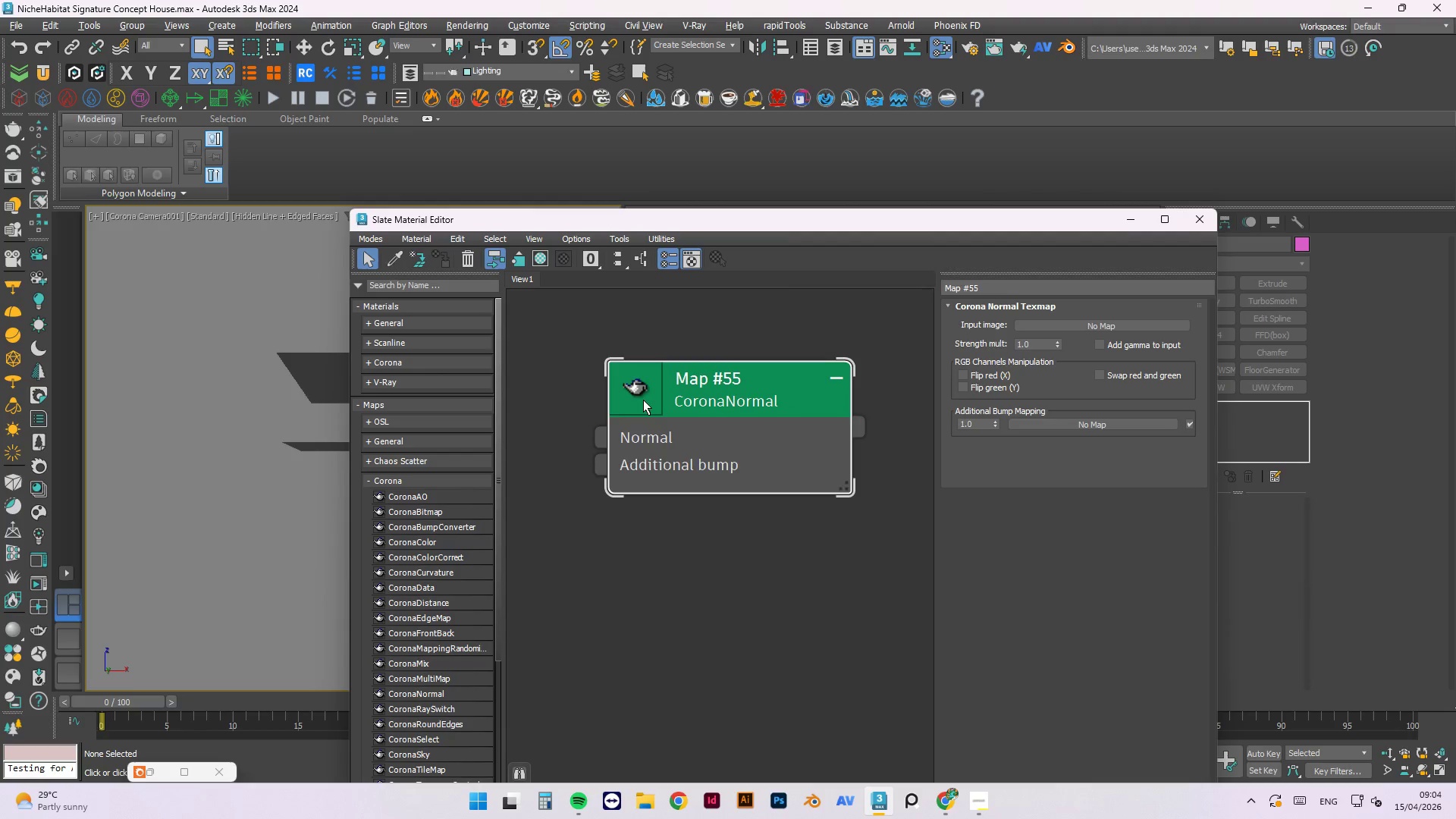 
triple_click([643, 400])
 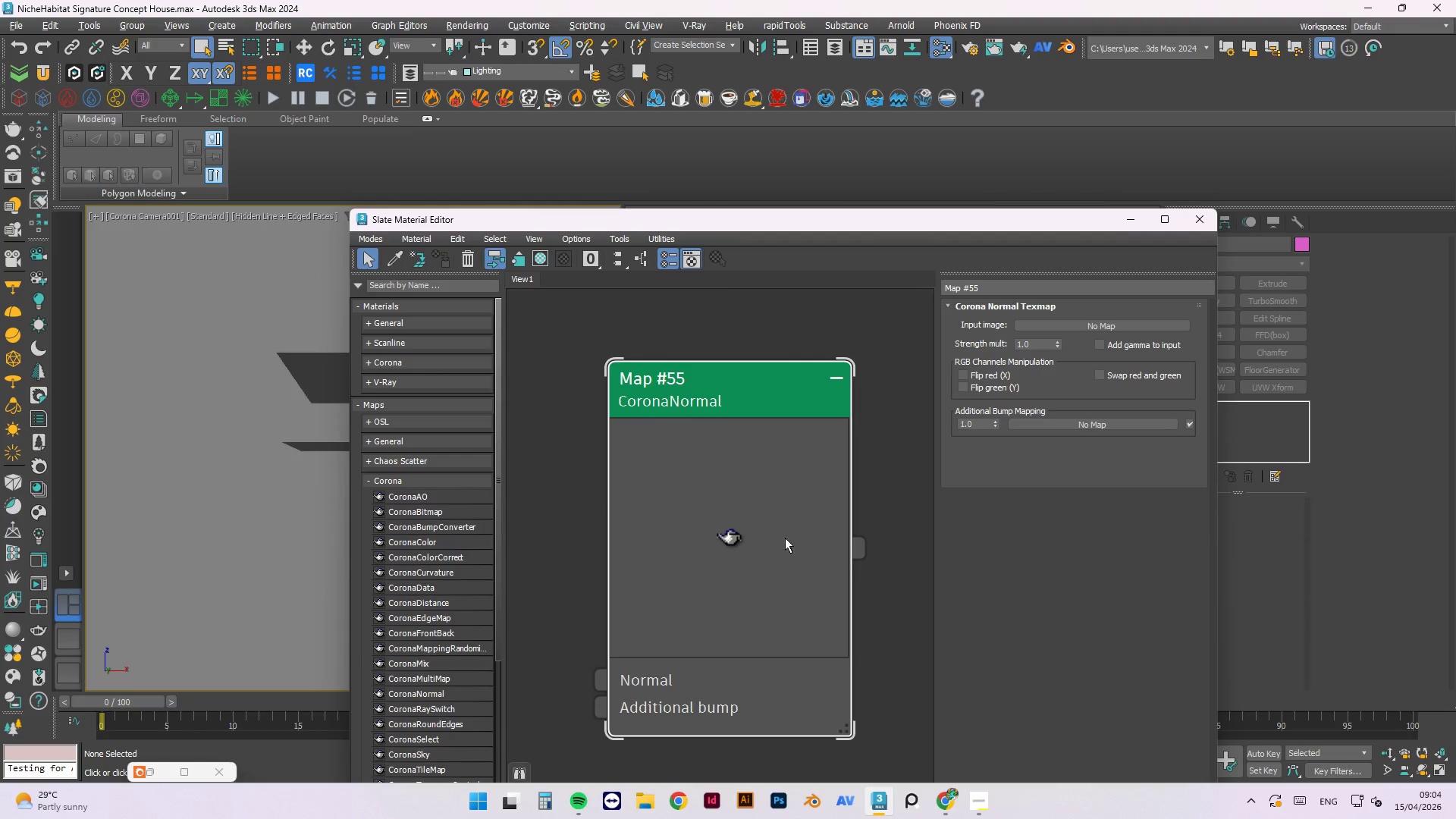 
scroll: coordinate [714, 514], scroll_direction: up, amount: 4.0
 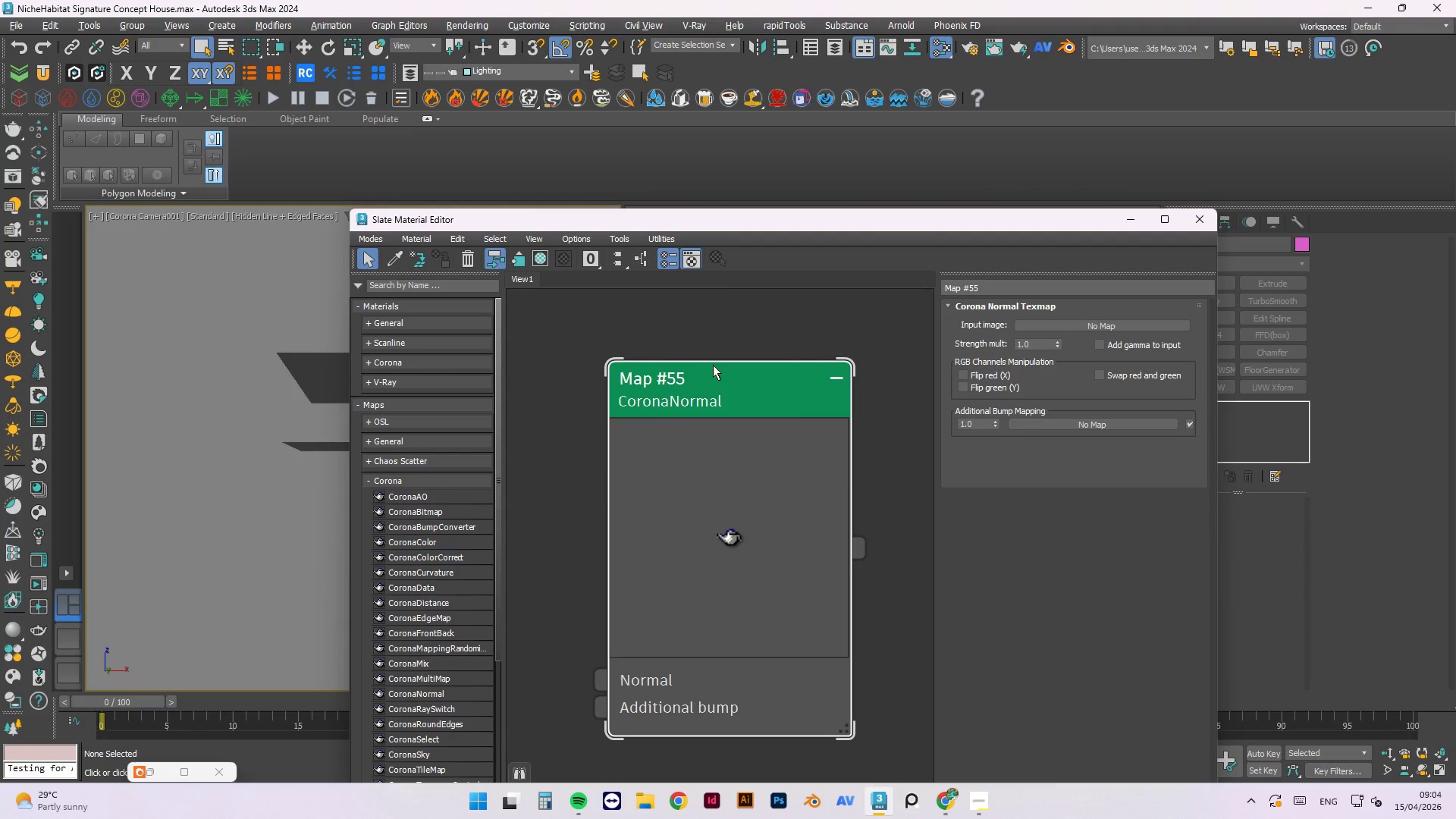 
double_click([733, 381])
 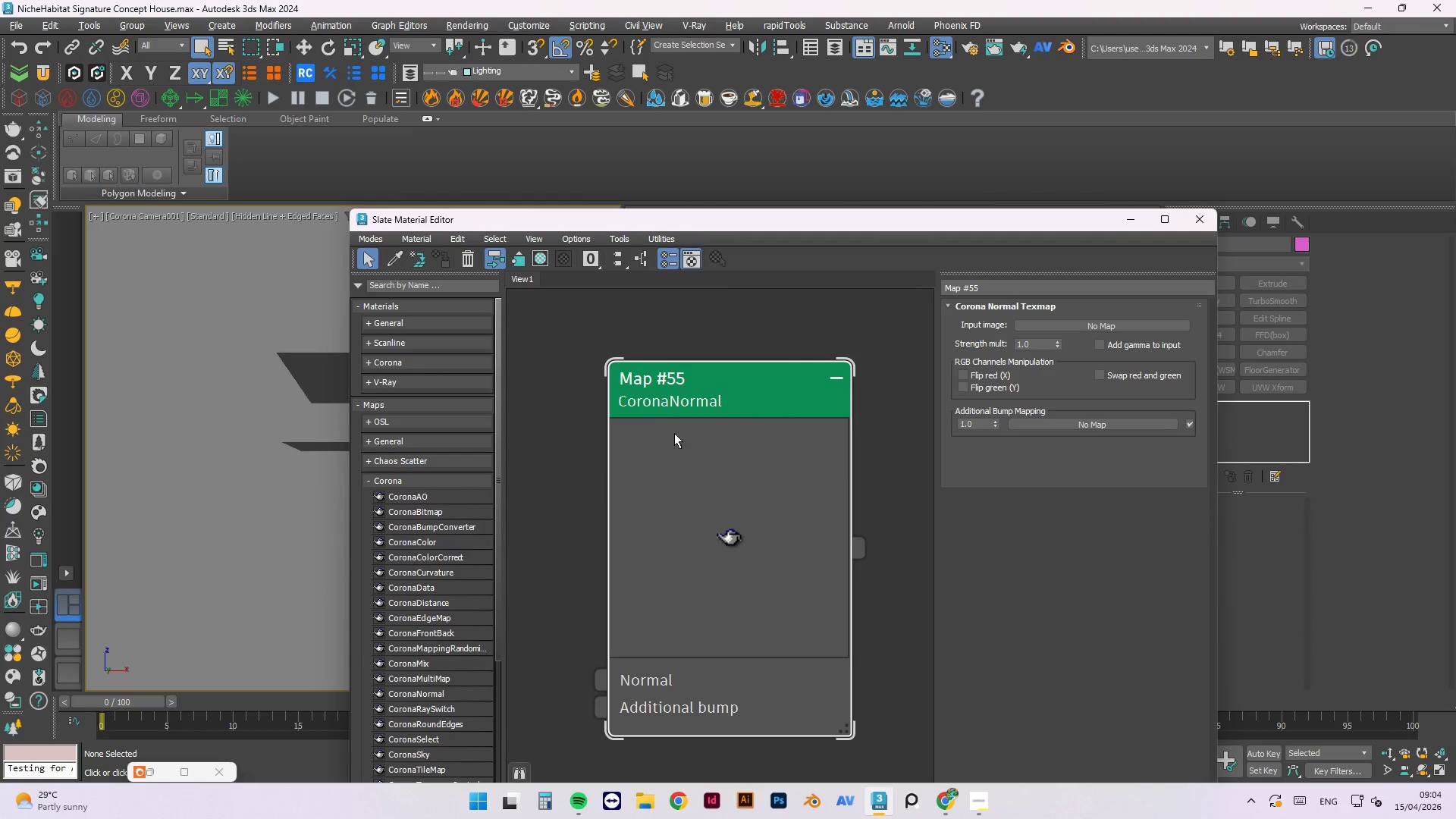 
left_click_drag(start_coordinate=[674, 433], to_coordinate=[695, 457])
 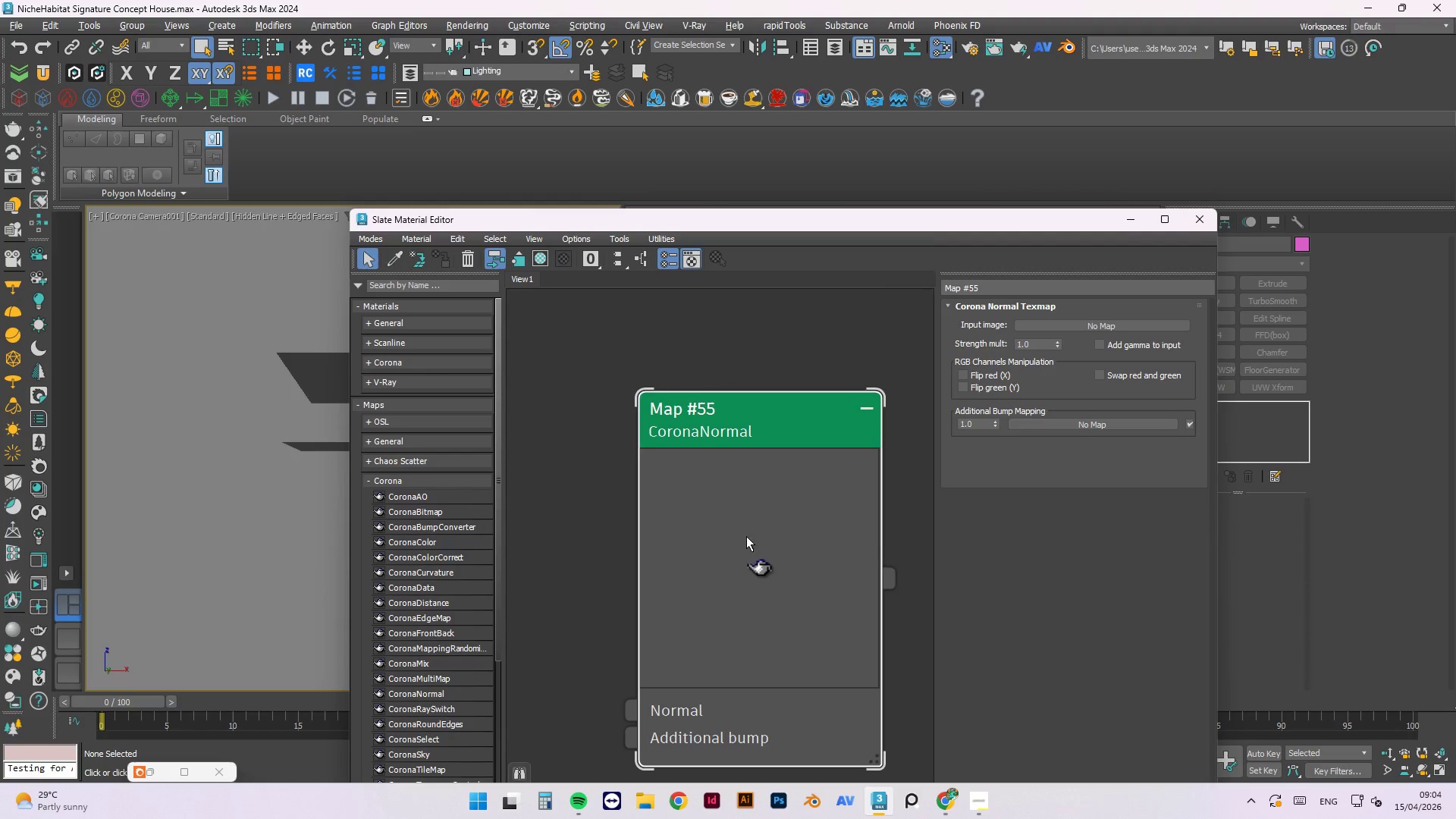 
left_click_drag(start_coordinate=[736, 523], to_coordinate=[666, 427])
 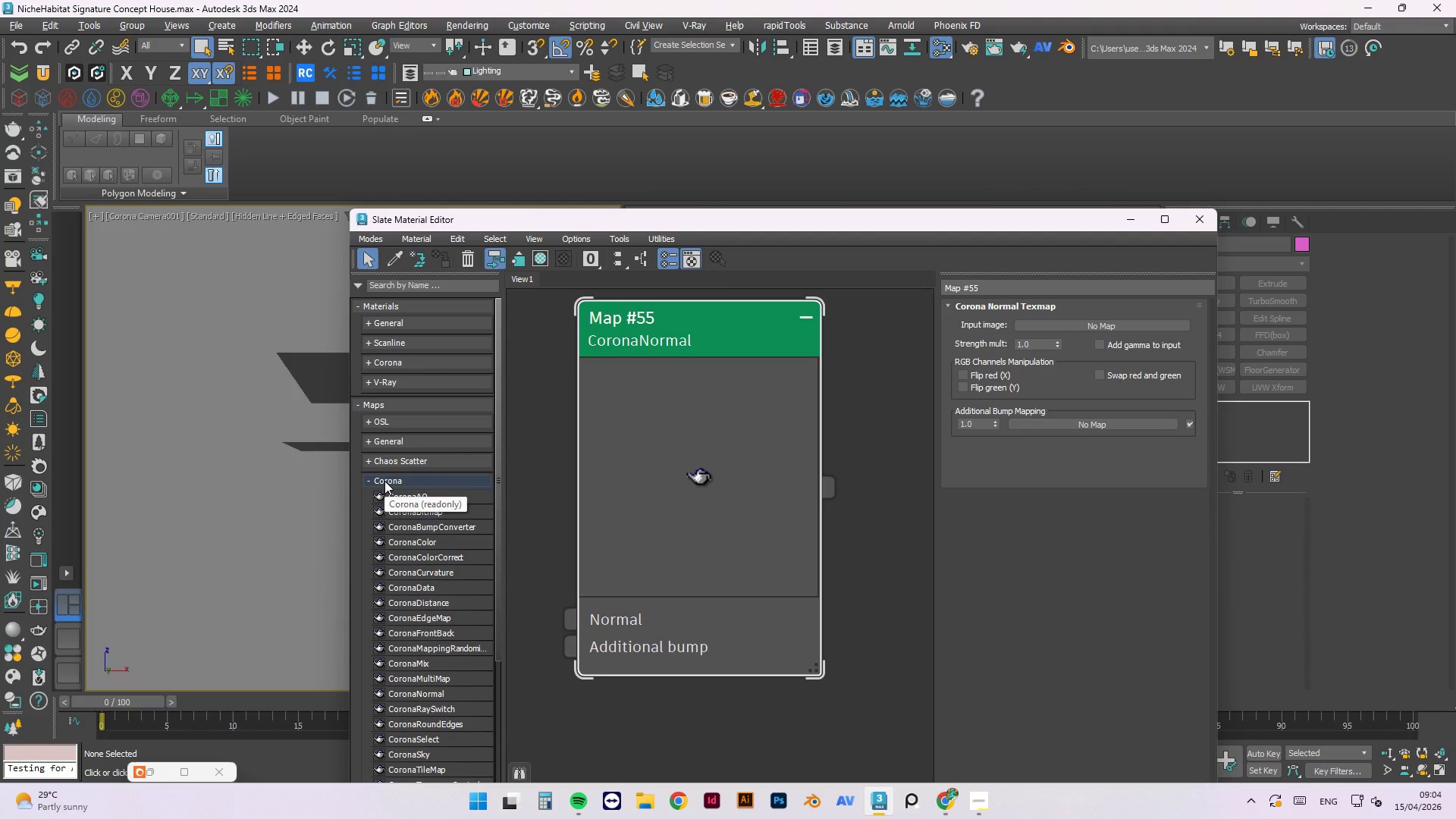 
wait(9.14)
 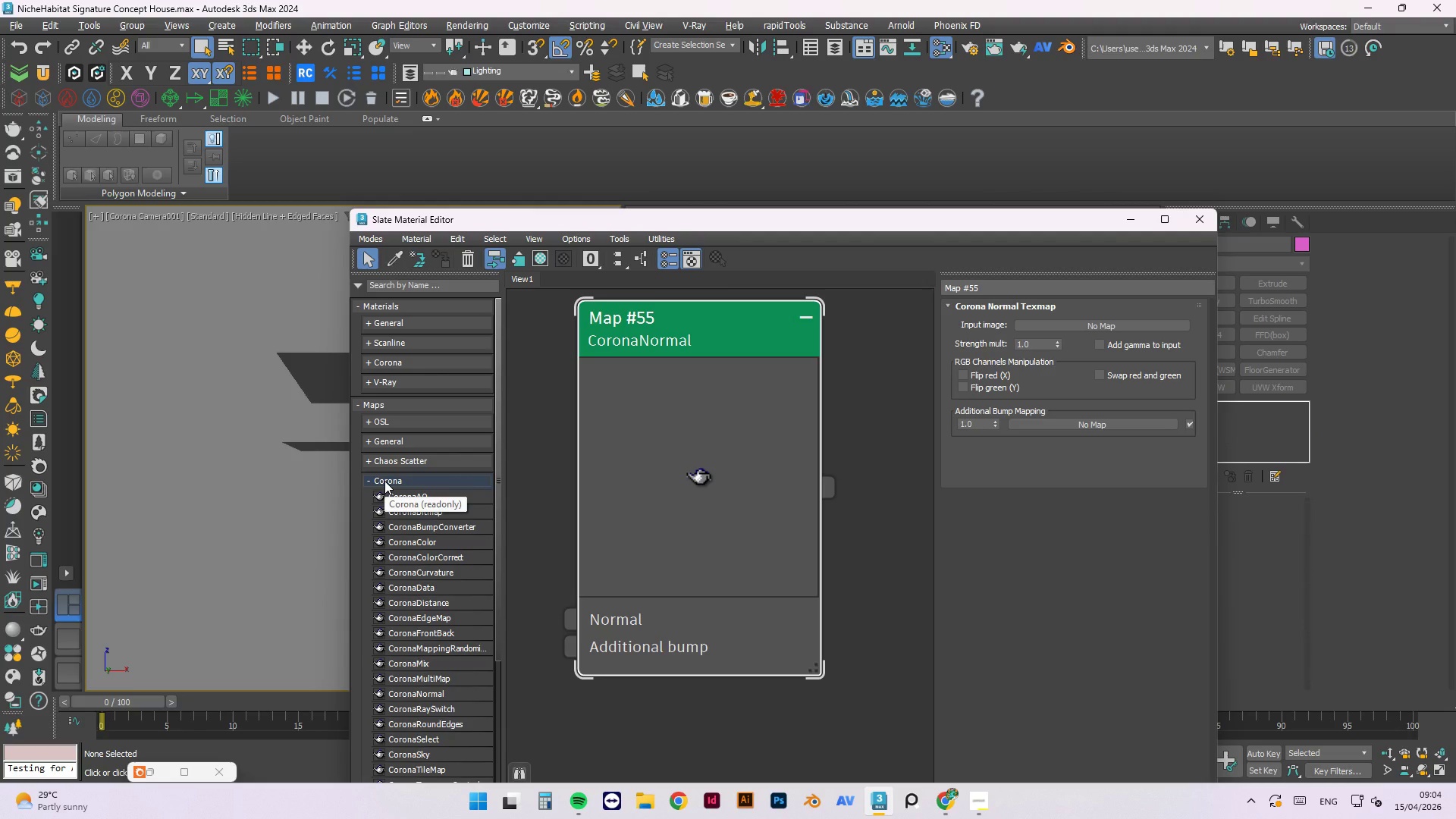 
mouse_move([651, 812])
 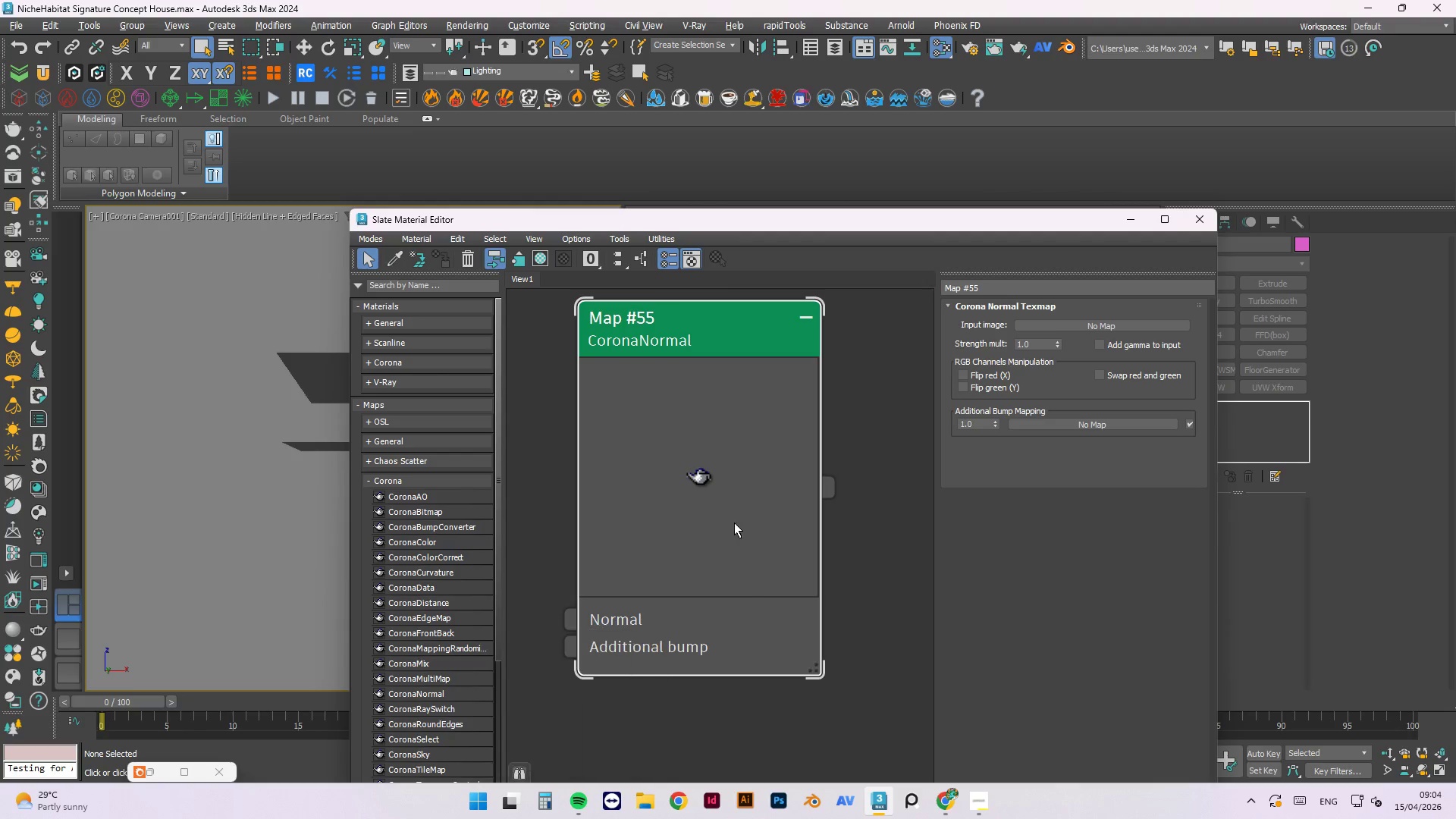 
left_click([830, 560])
 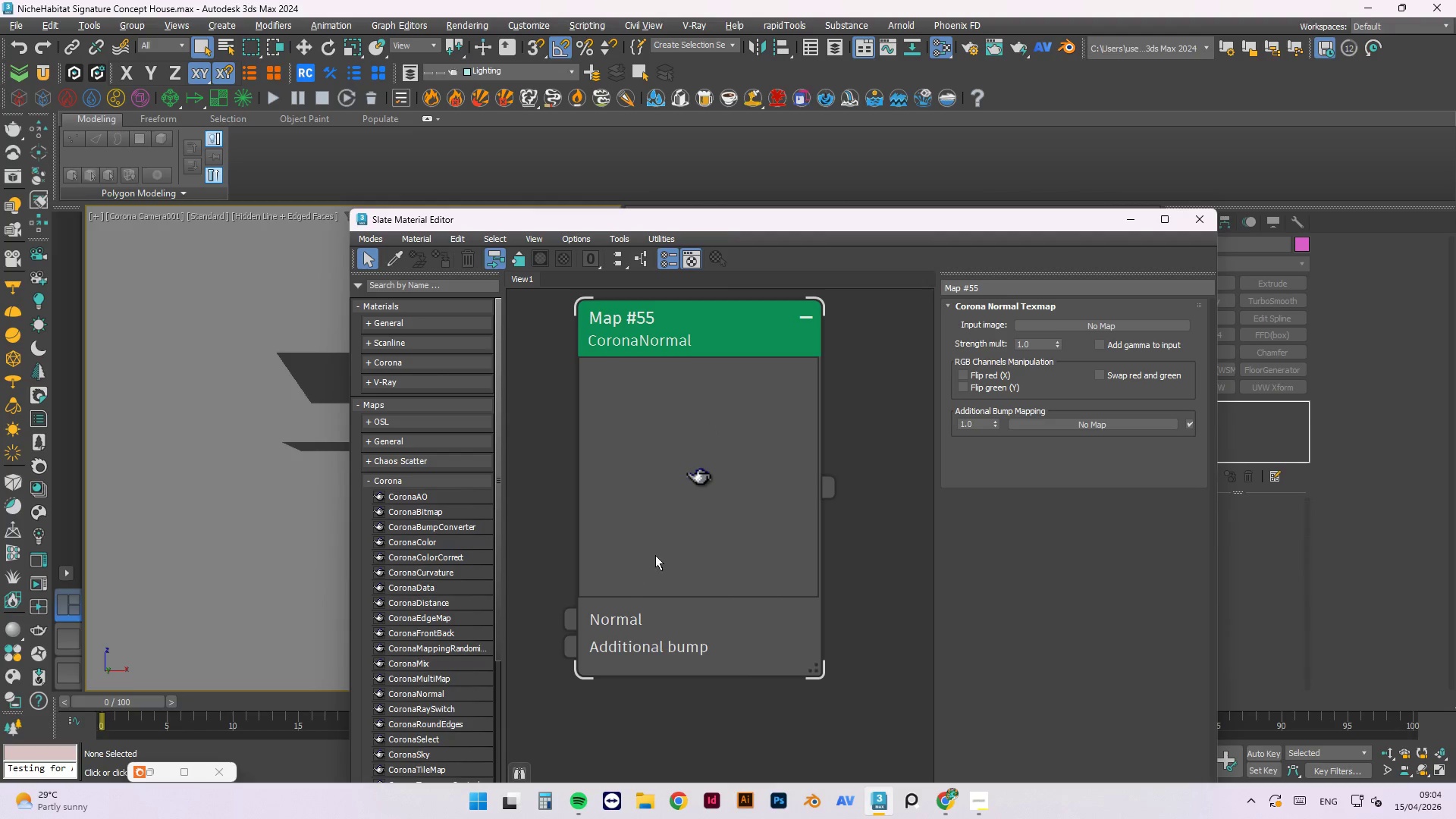 
wait(23.06)
 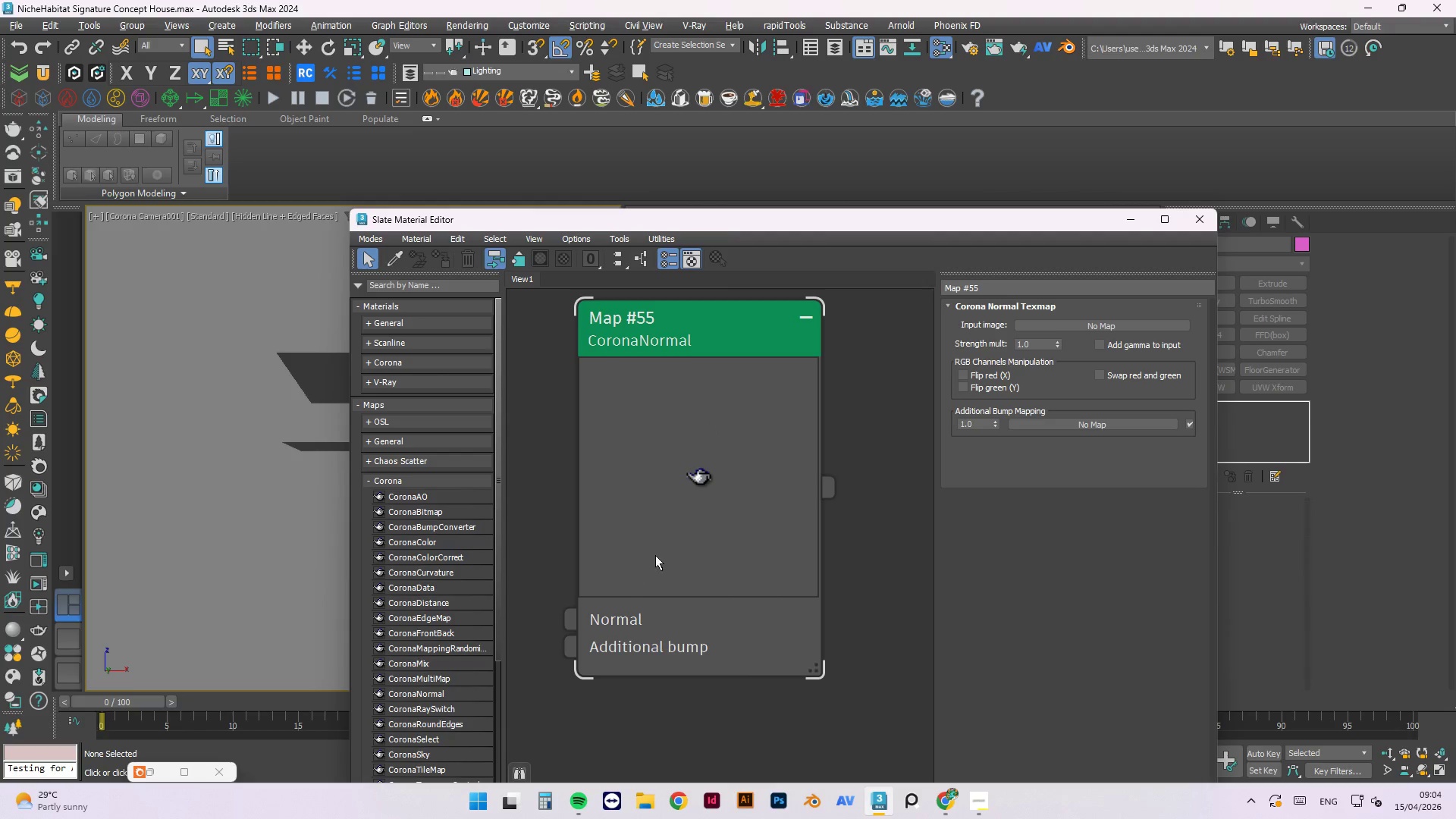 
left_click([155, 778])
 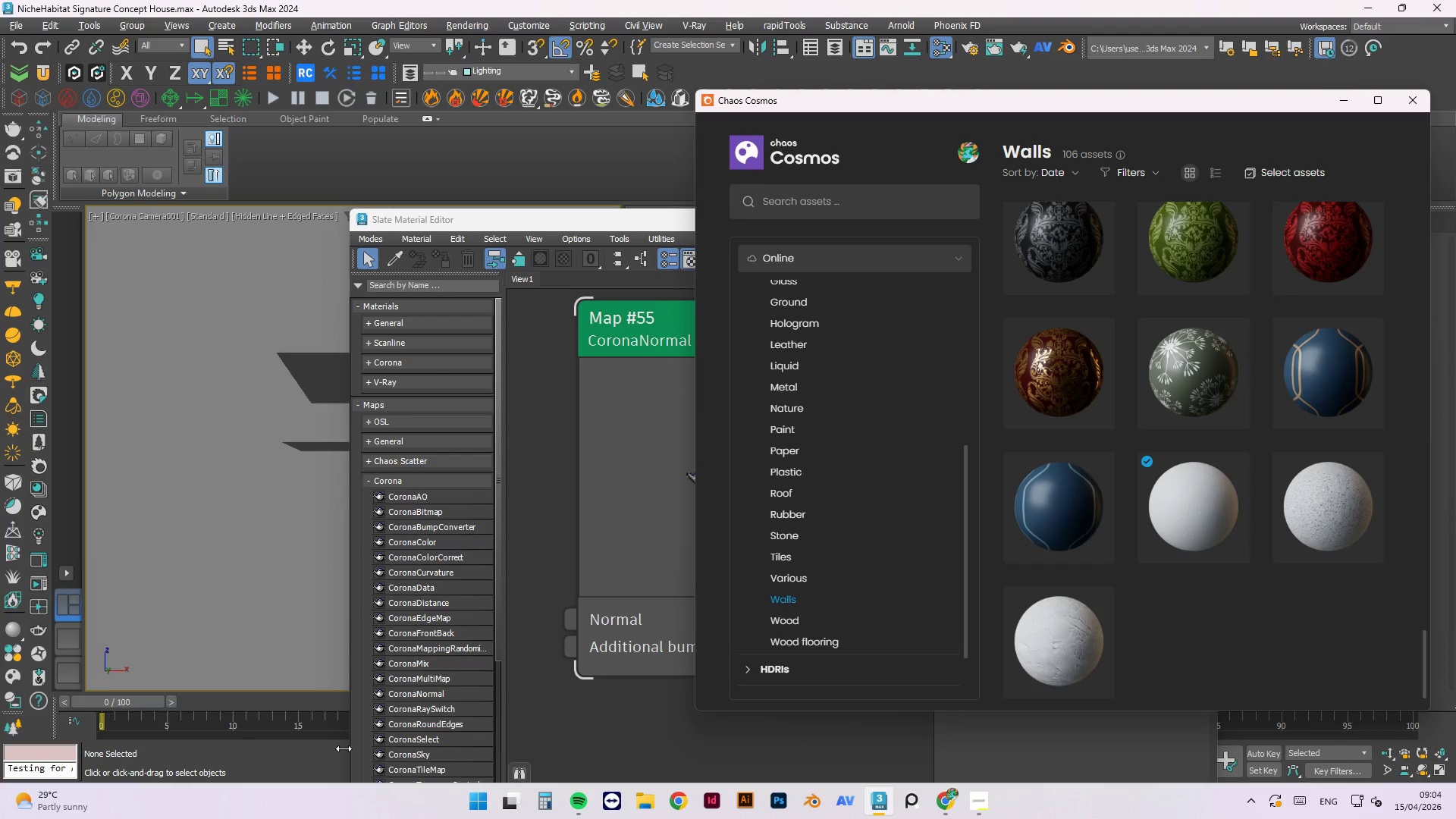 
left_click([584, 726])
 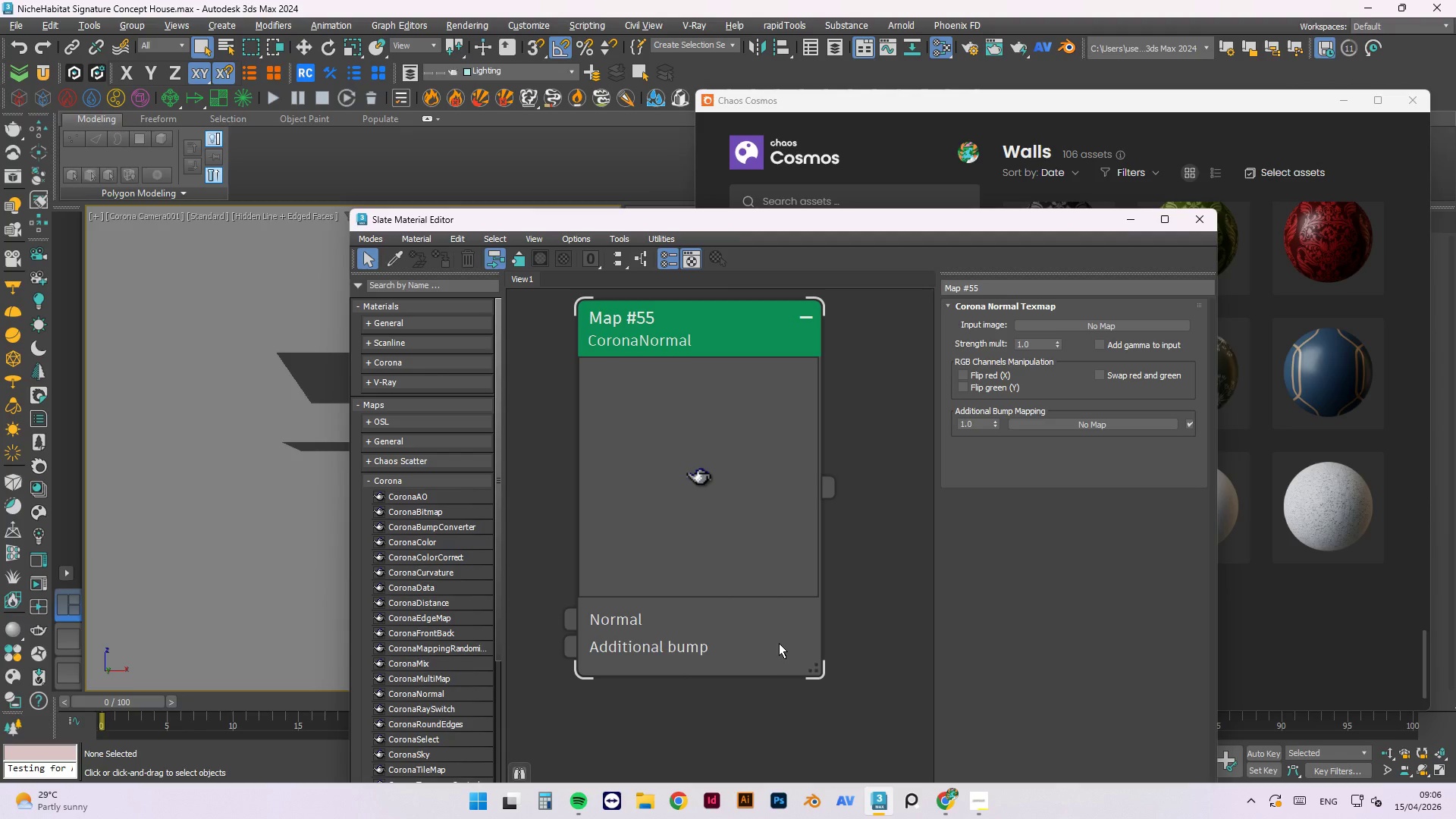 
wait(87.81)
 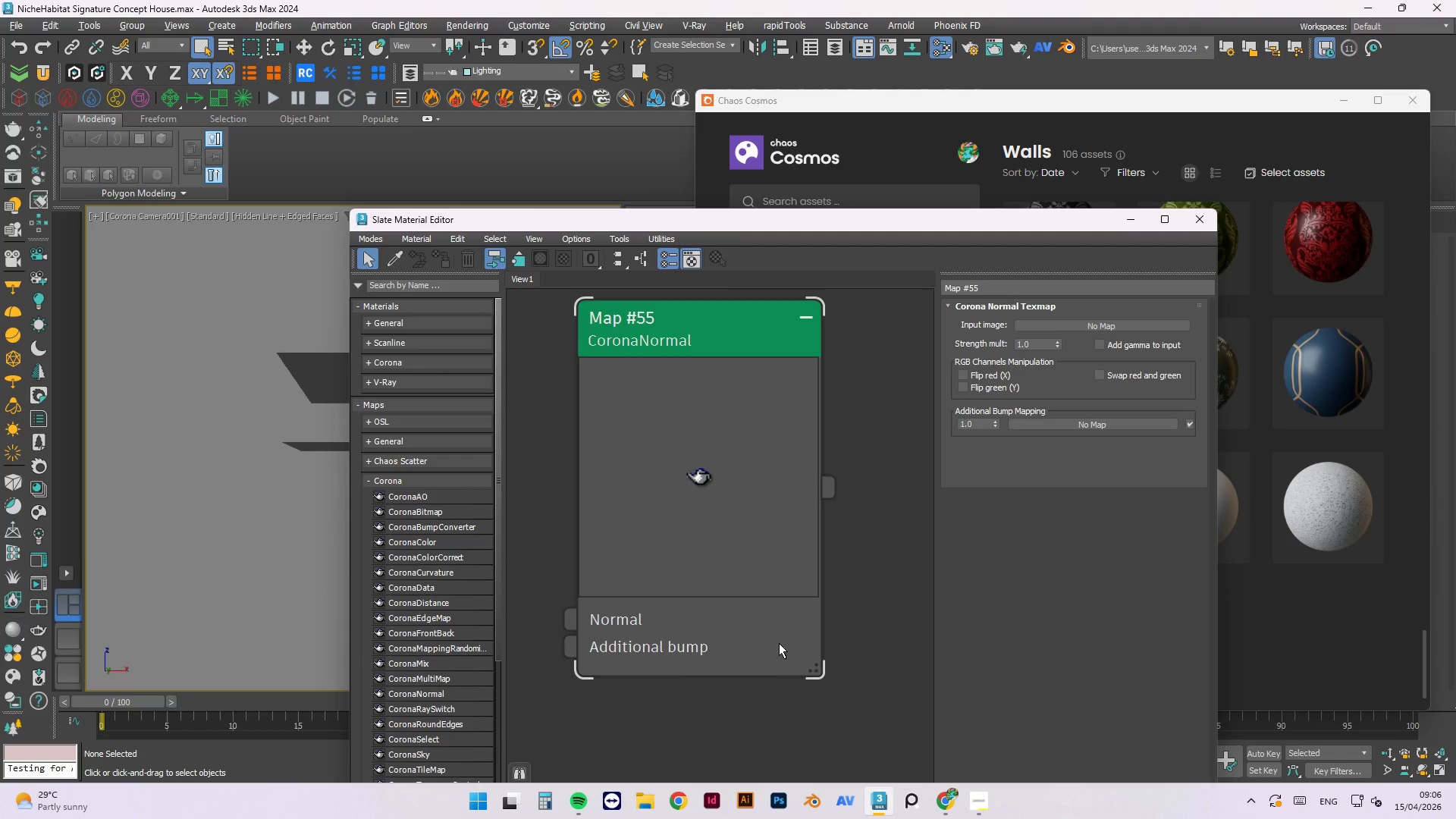 
left_click_drag(start_coordinate=[861, 618], to_coordinate=[861, 613])
 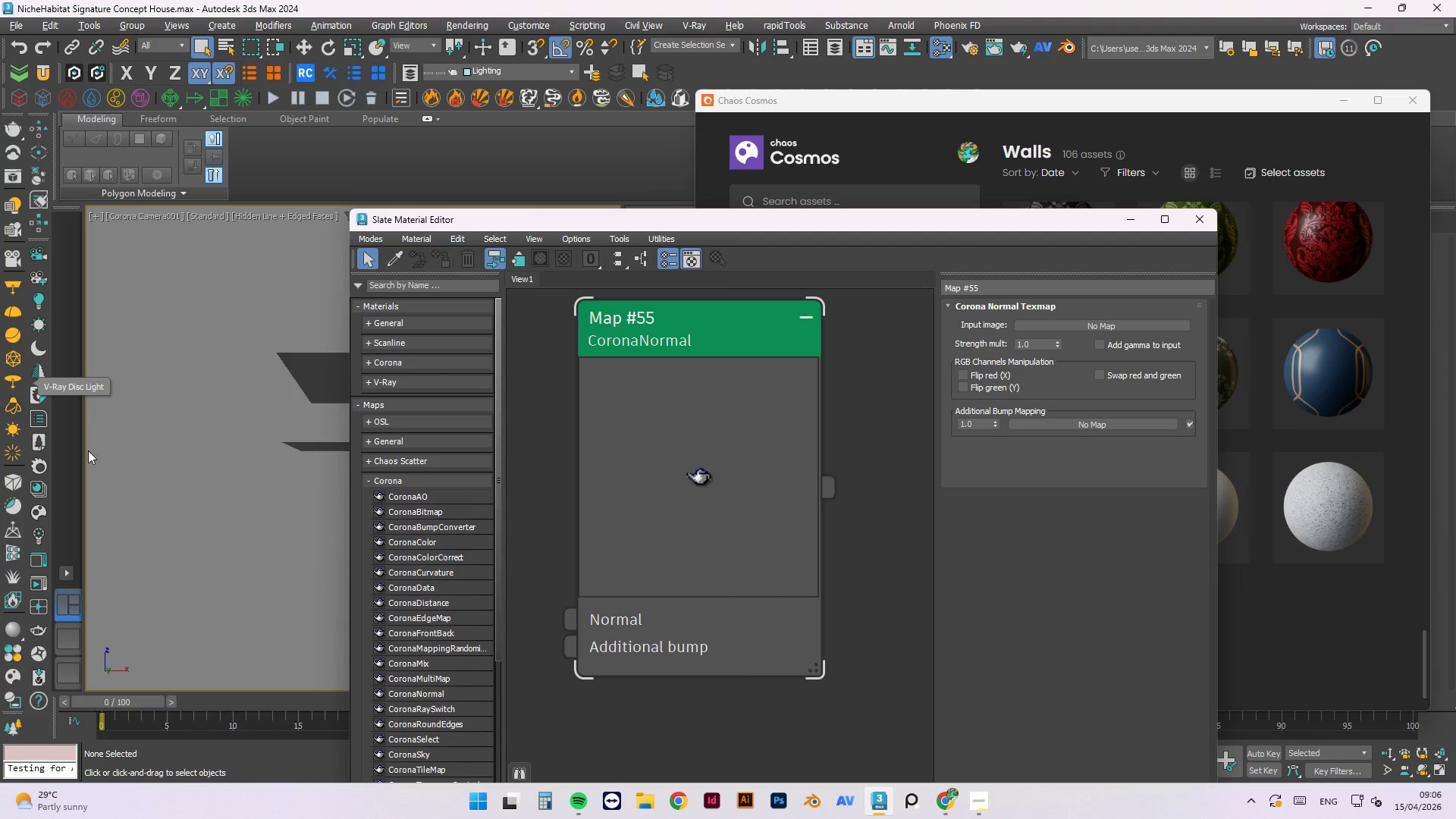 
right_click([712, 469])
 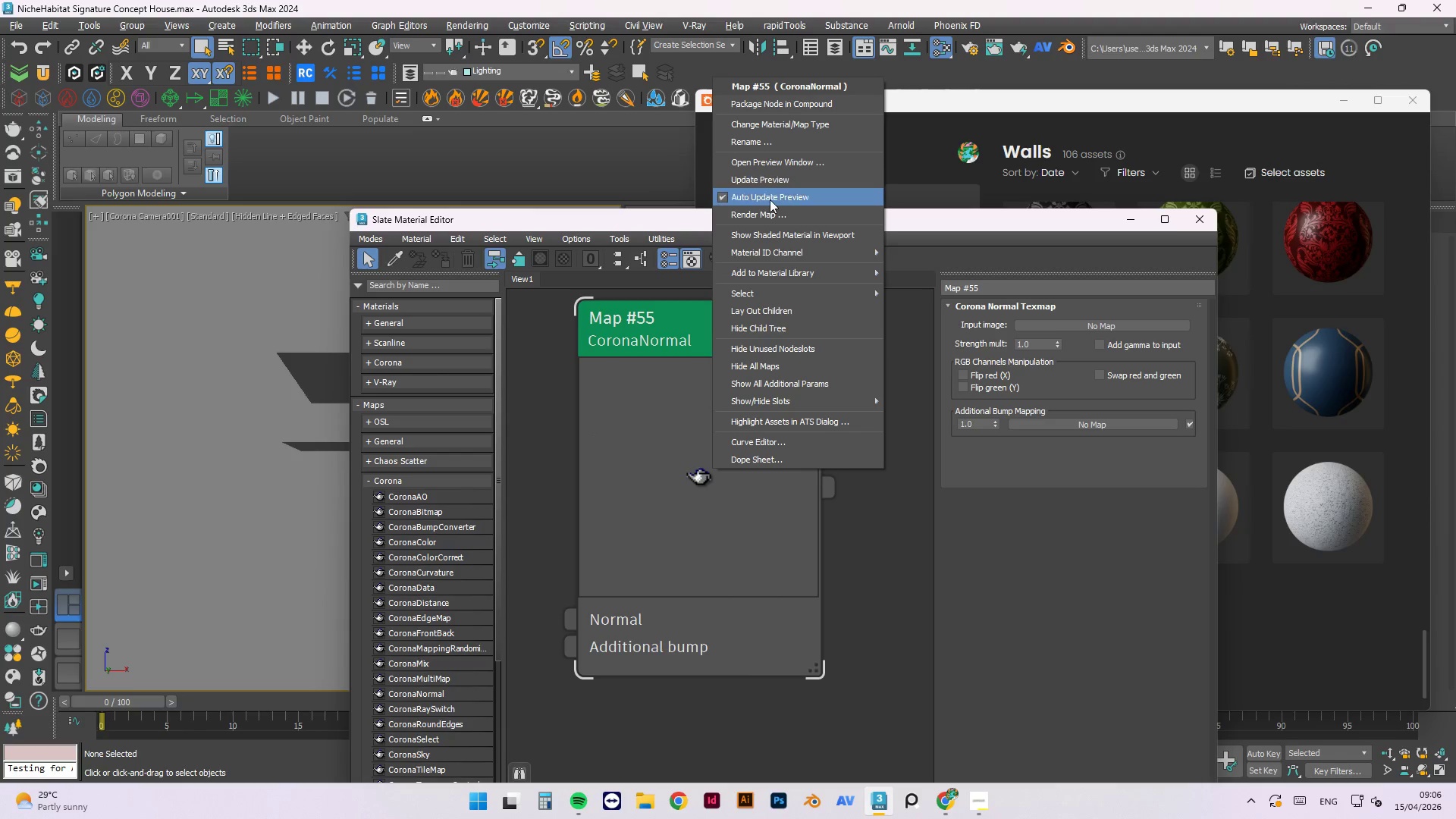 
left_click([768, 184])
 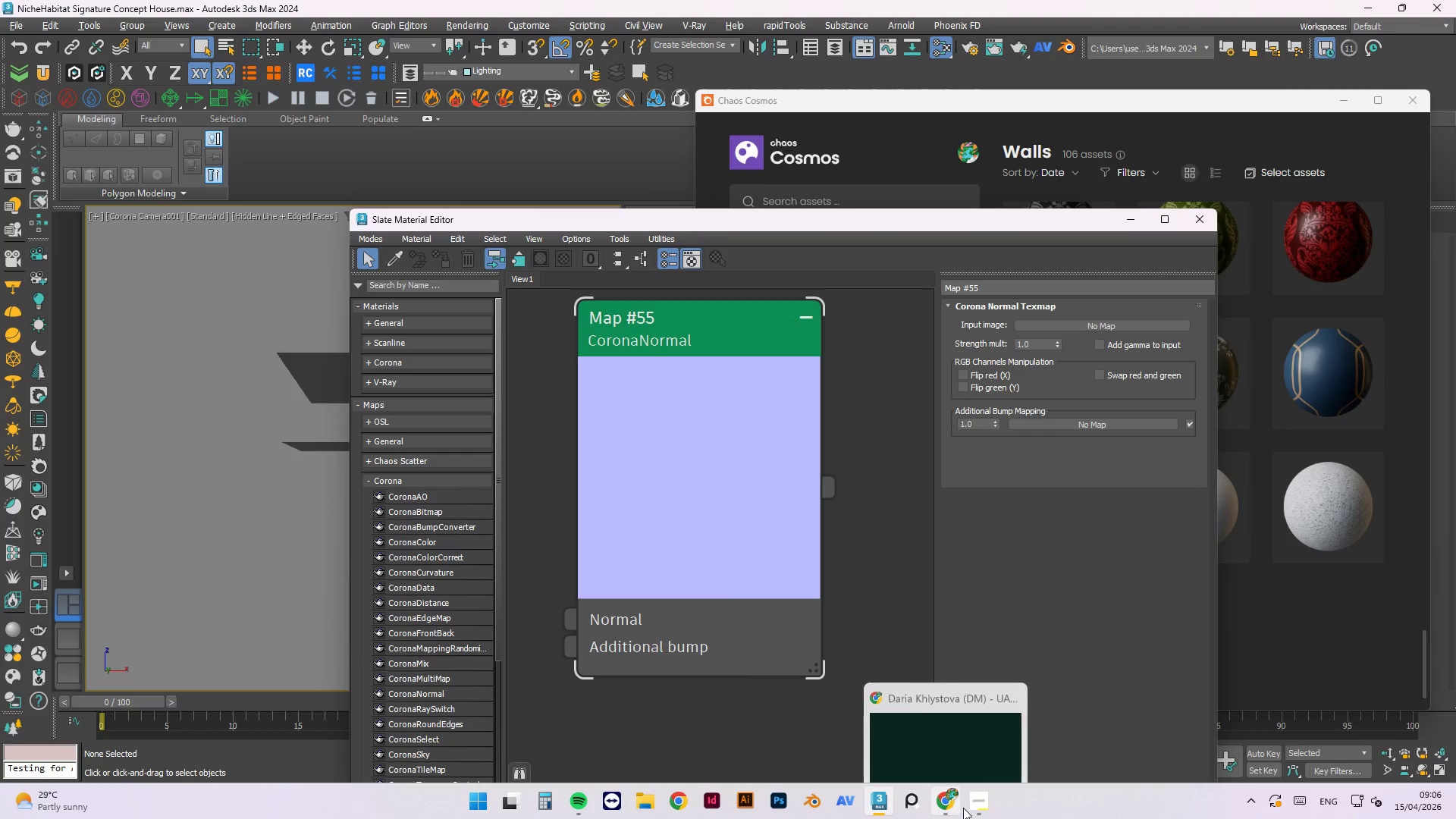 
double_click([969, 810])
 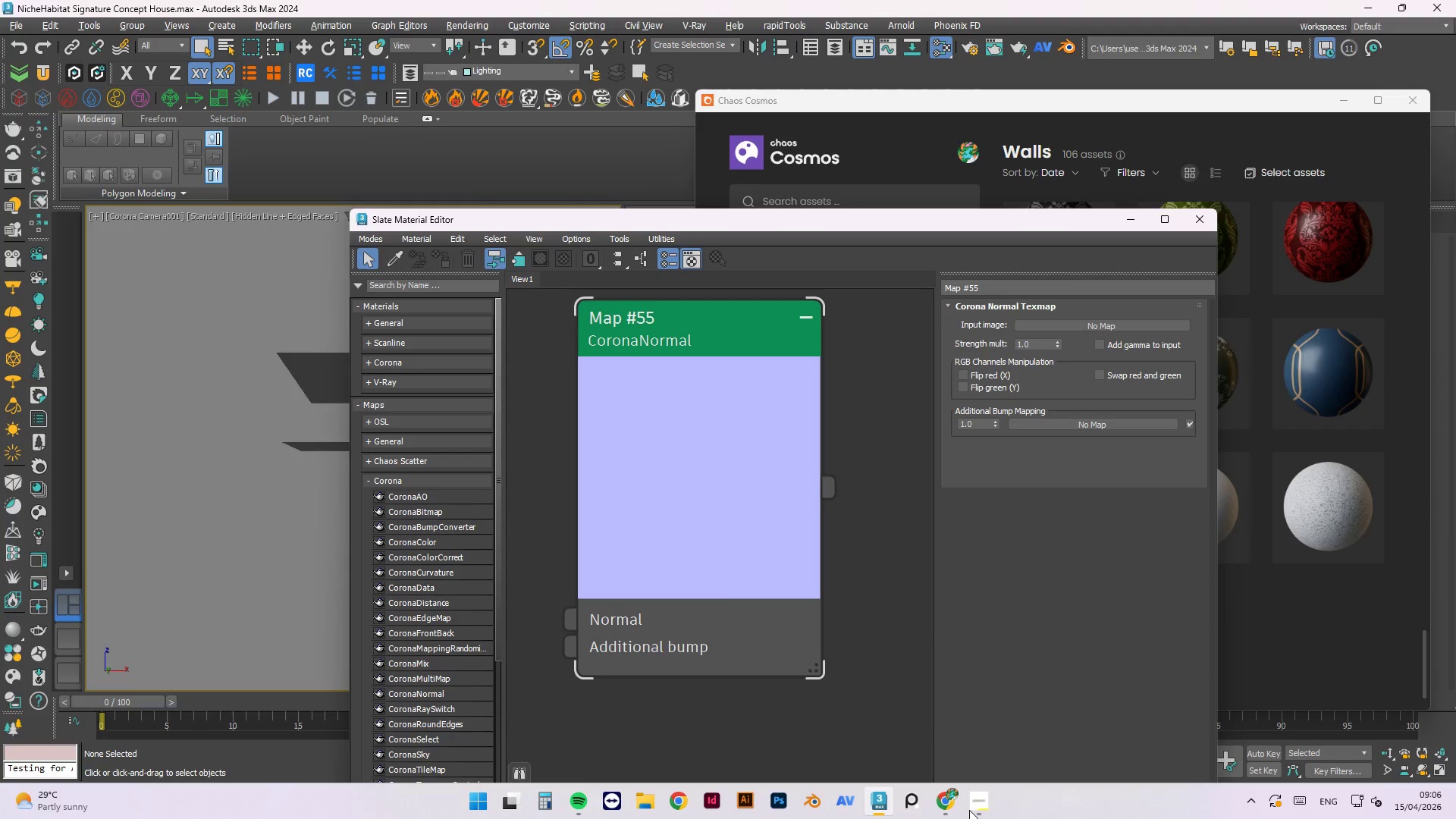 
triple_click([969, 810])